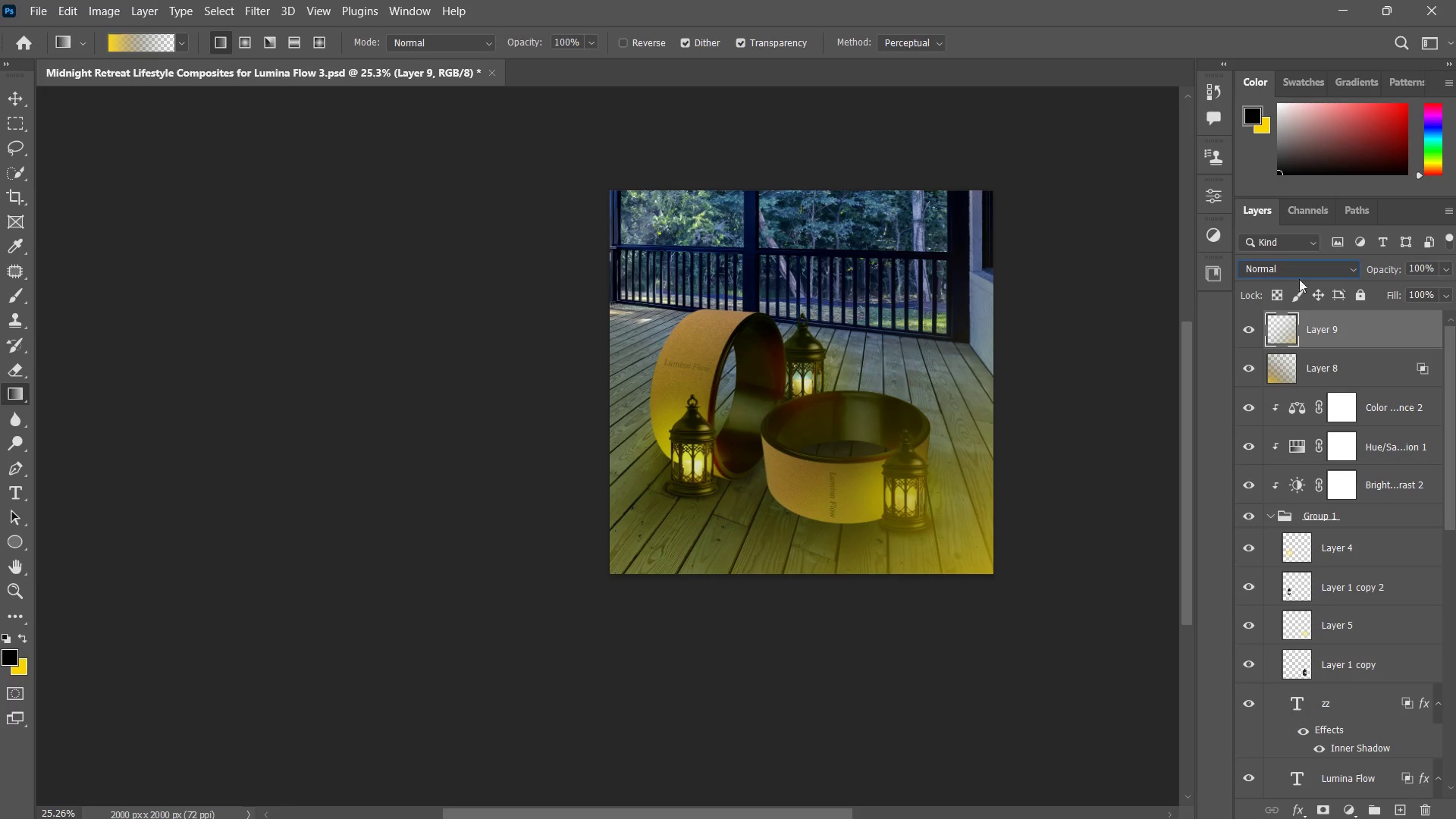 
left_click([1300, 252])
 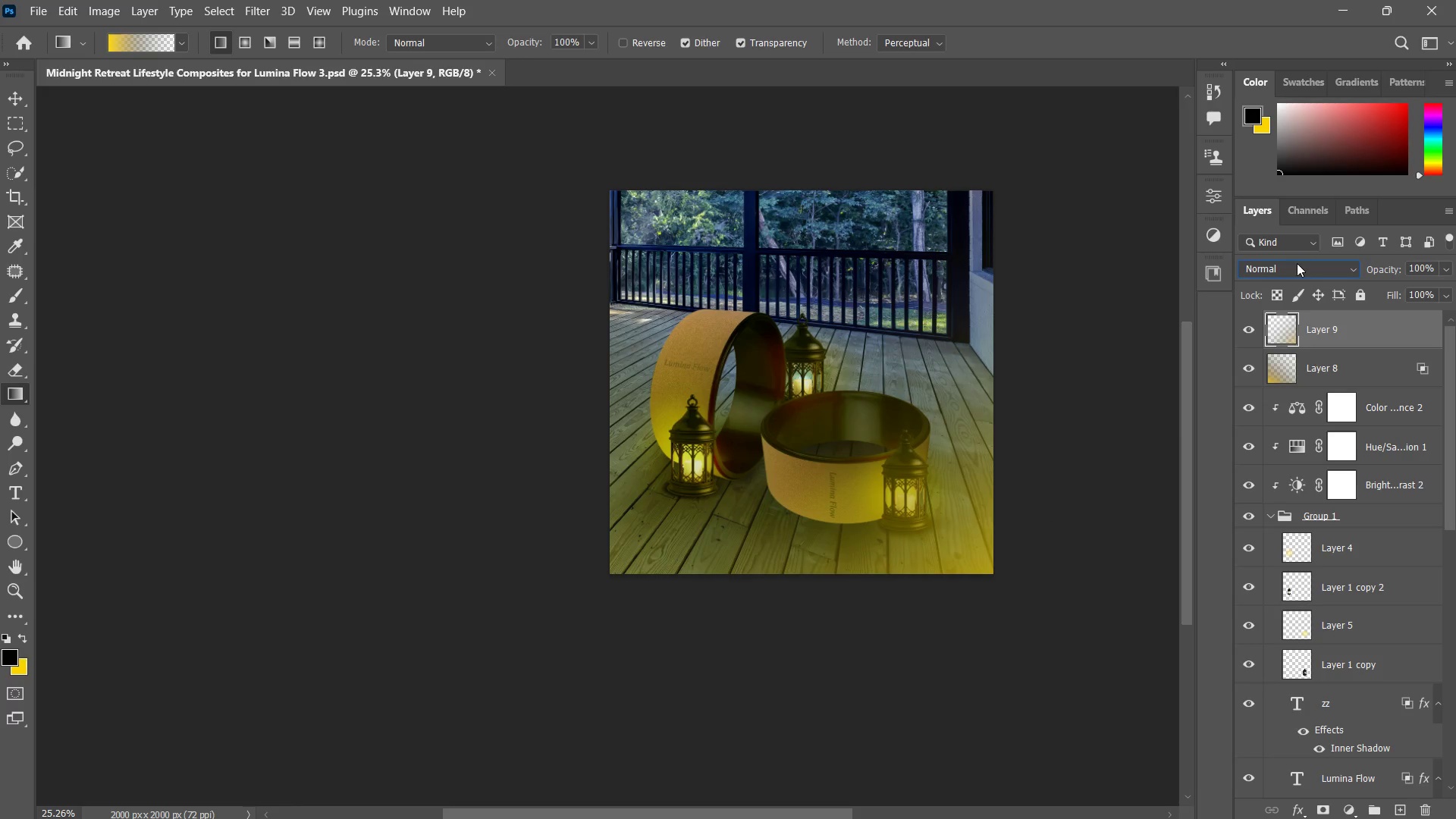 
left_click([1297, 263])
 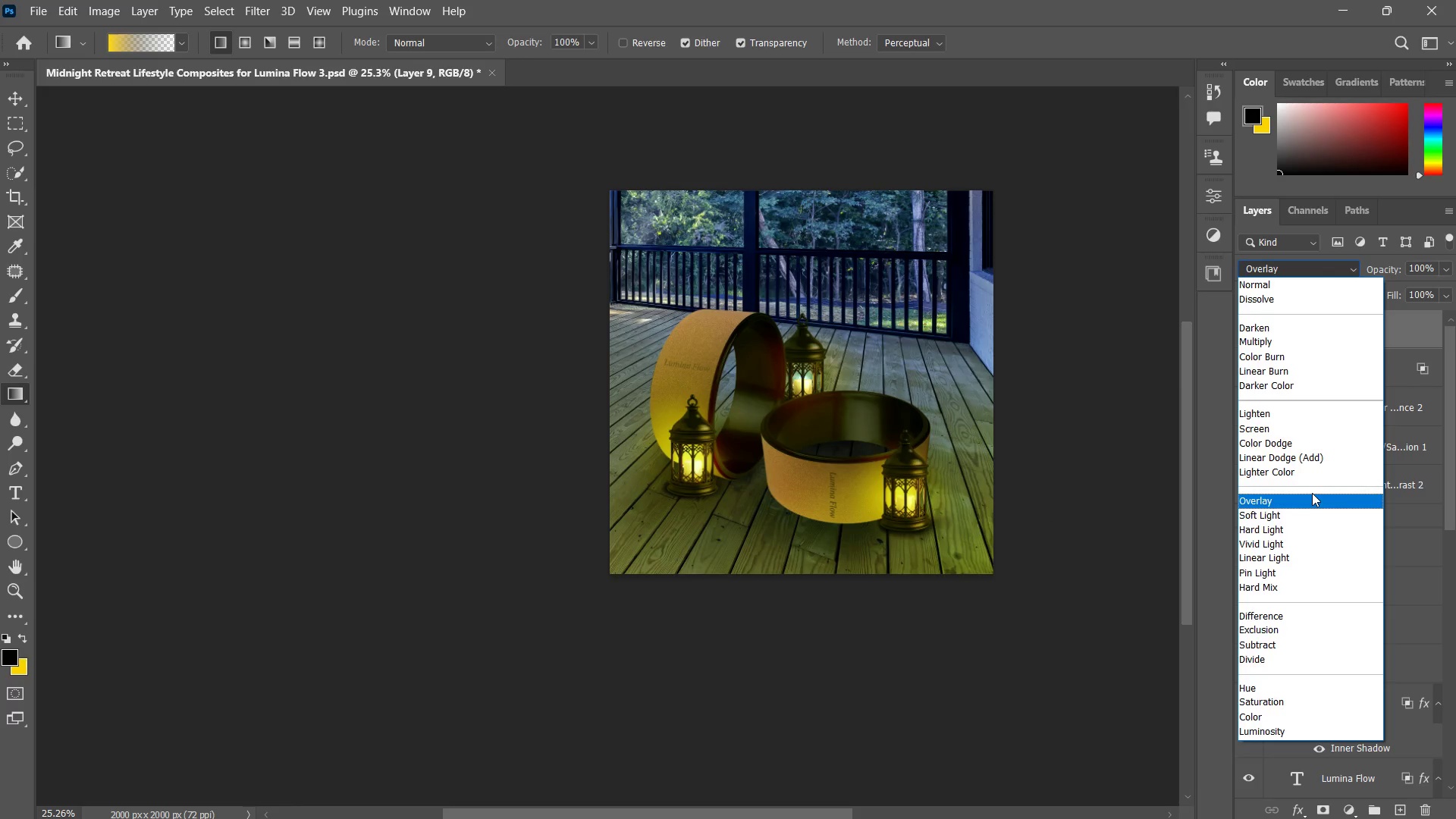 
left_click([1312, 493])
 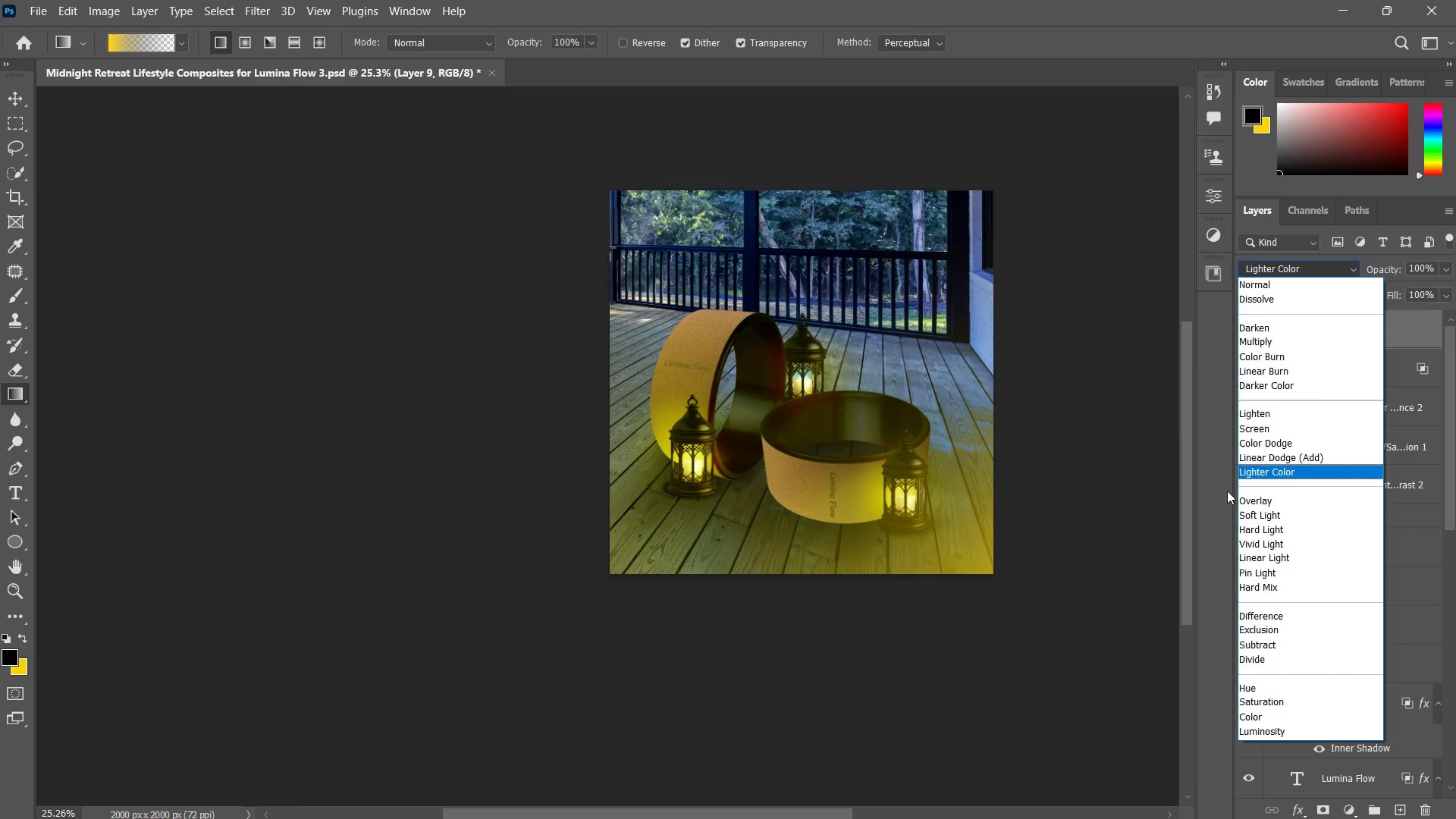 
left_click([1253, 500])
 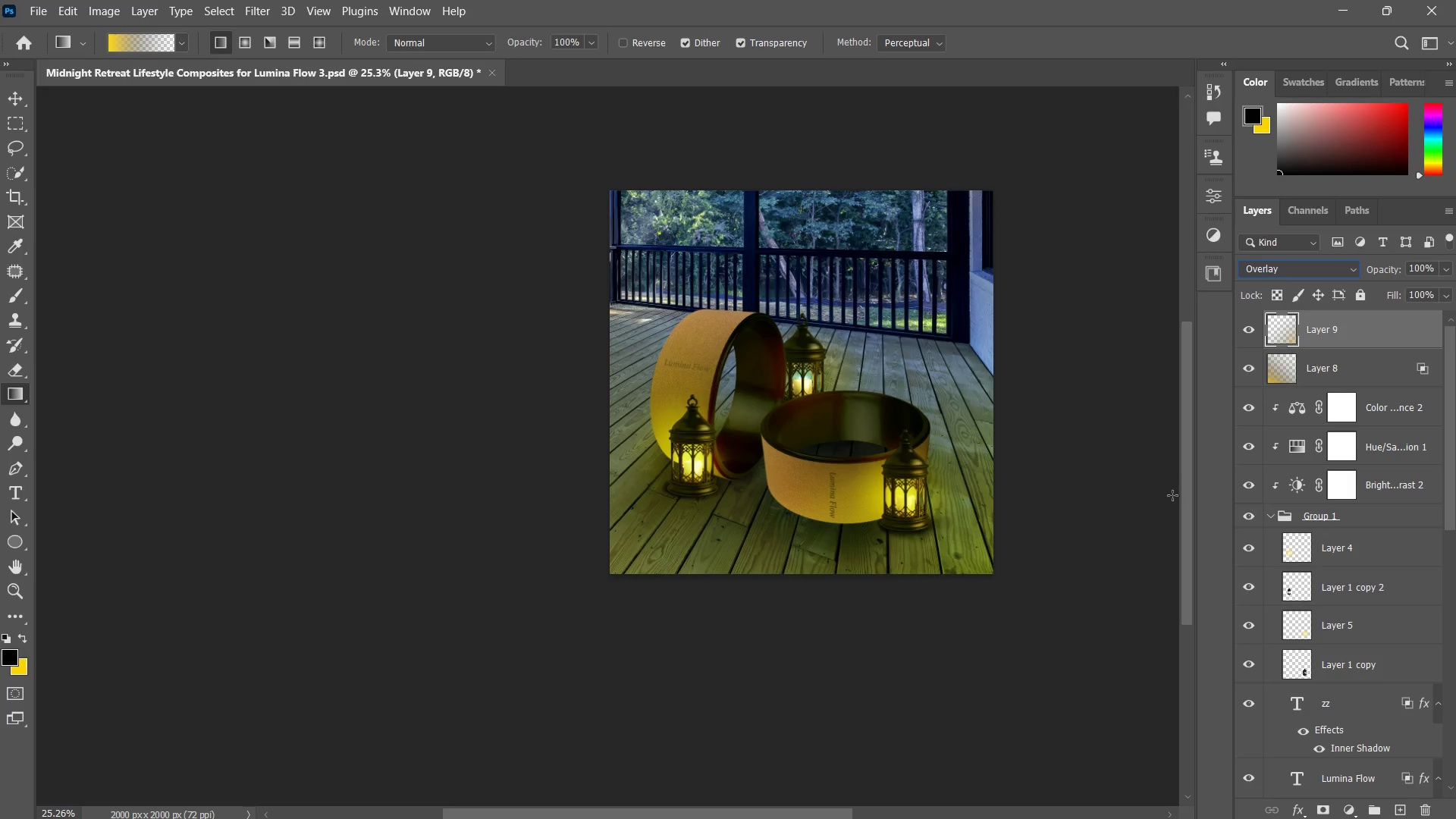 
type(zz)
 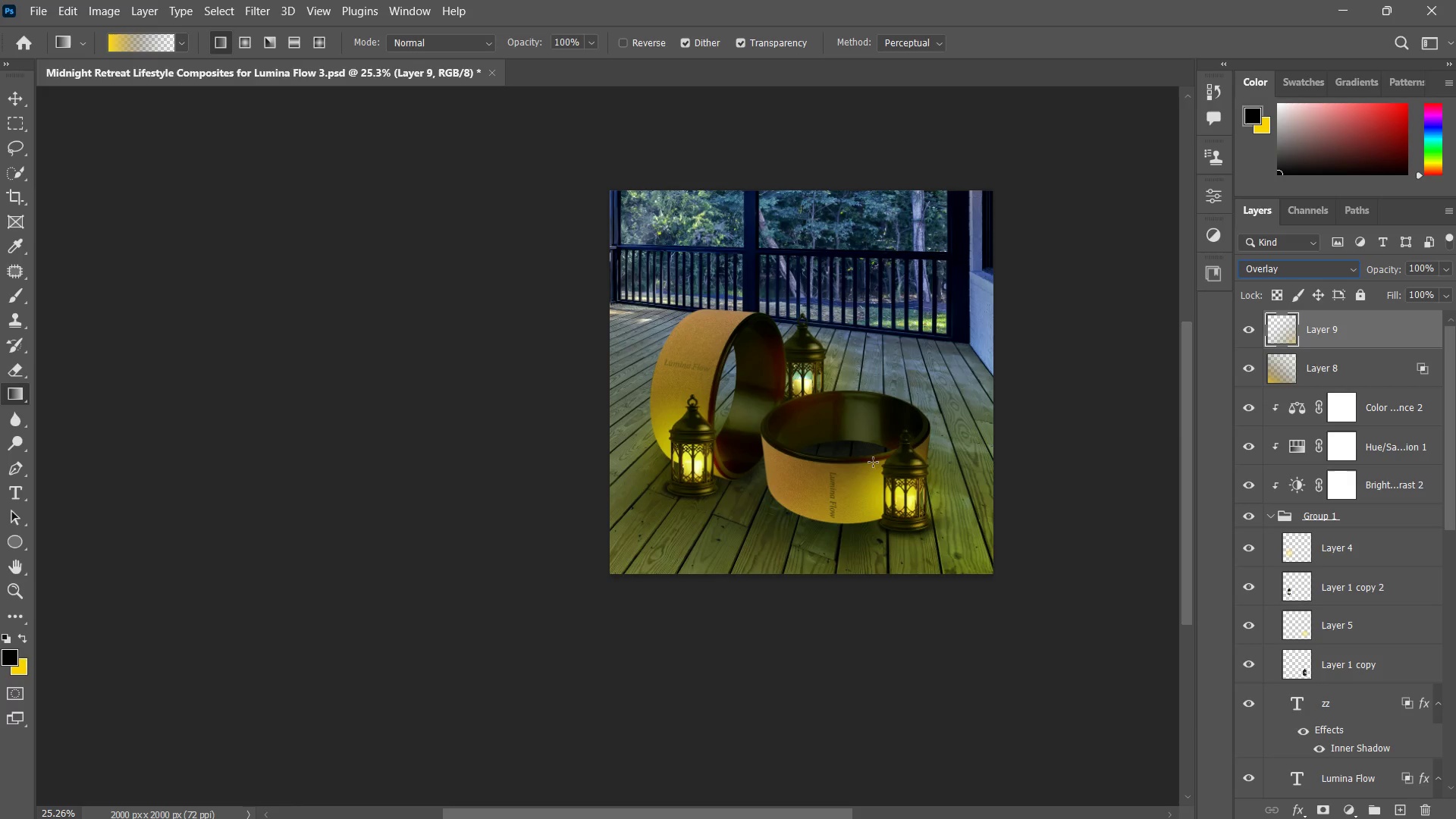 
left_click_drag(start_coordinate=[870, 463], to_coordinate=[923, 428])
 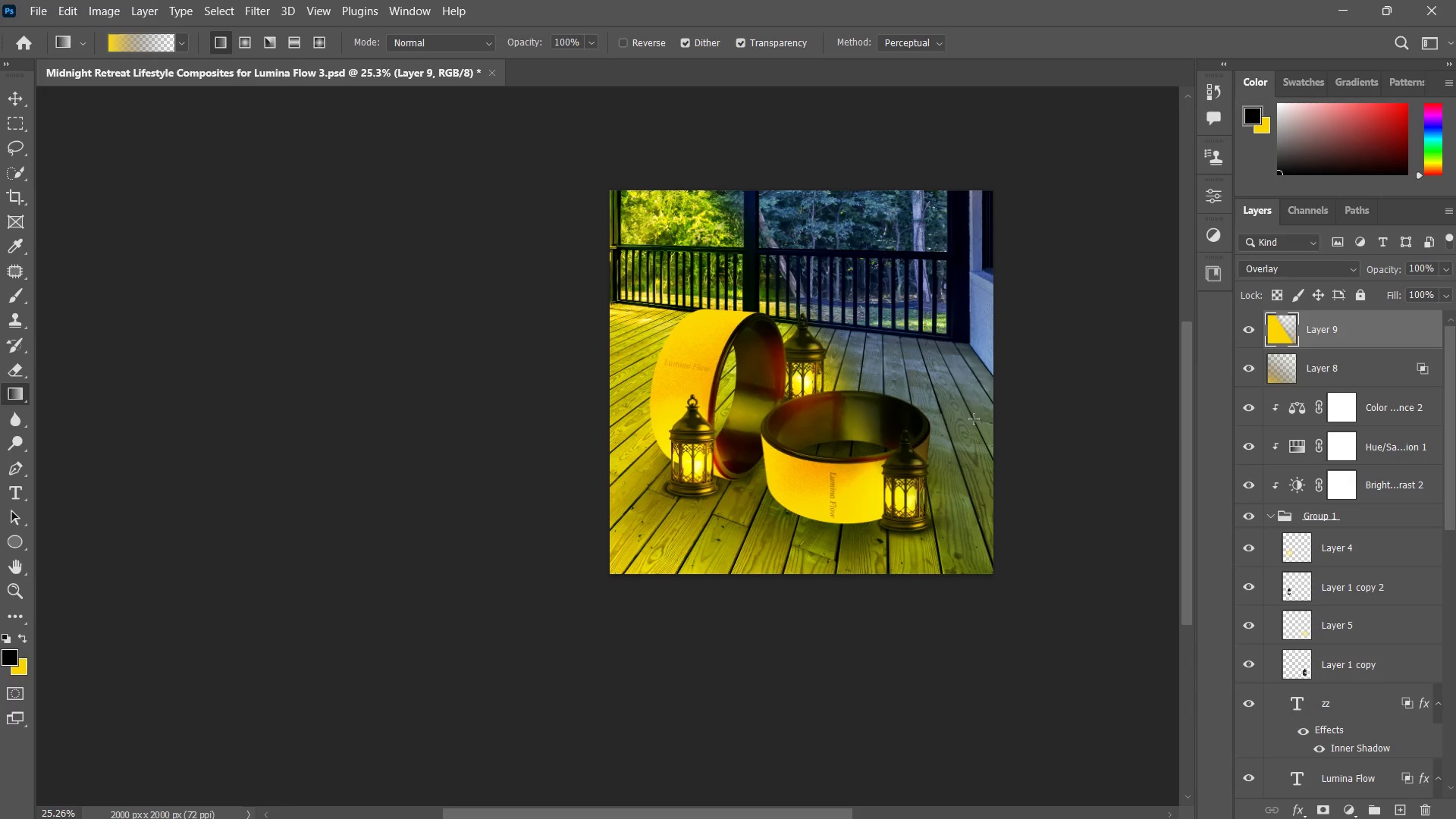 
key(Control+Z)
 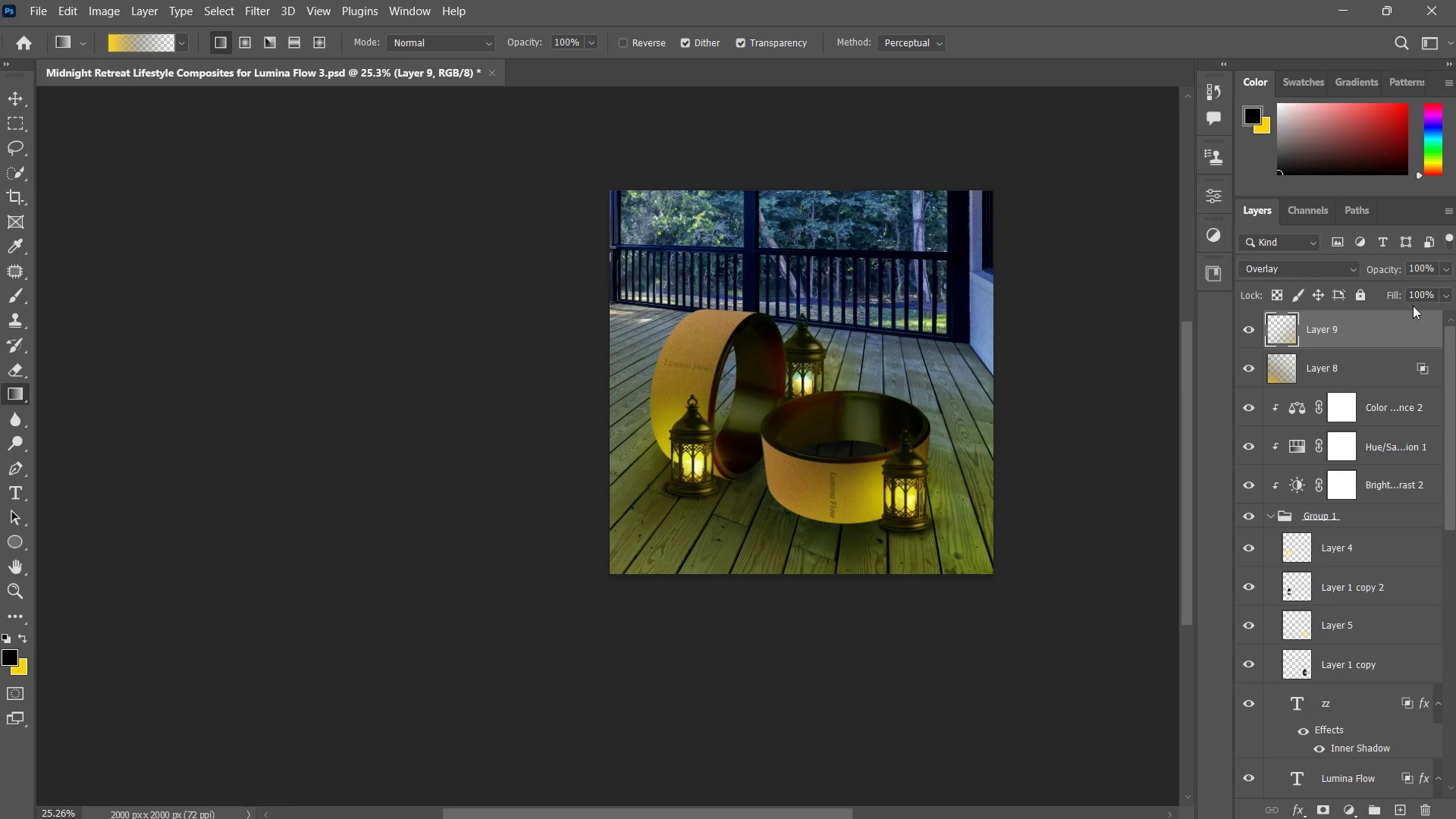 
double_click([1423, 312])
 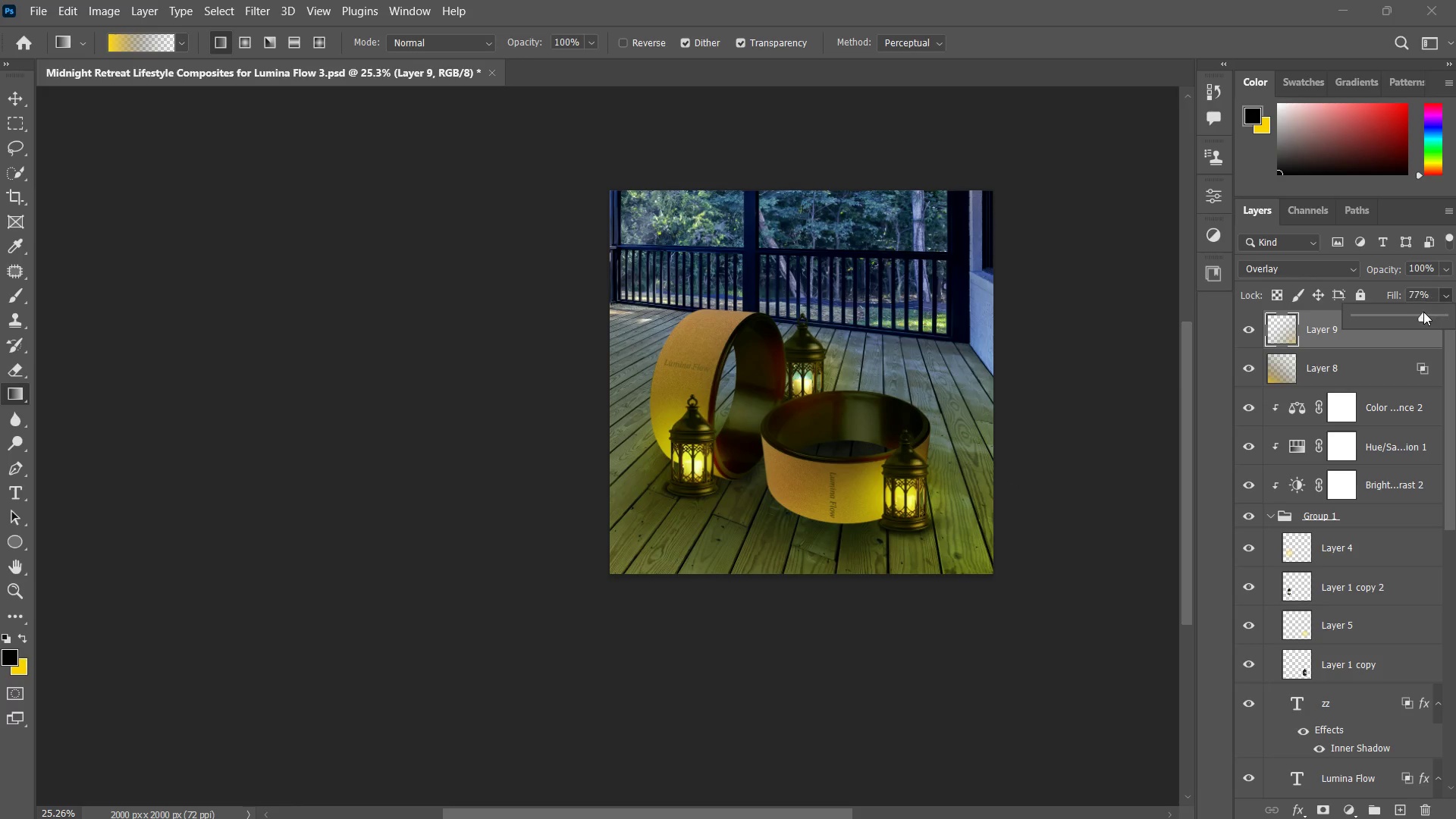 
triple_click([1423, 312])
 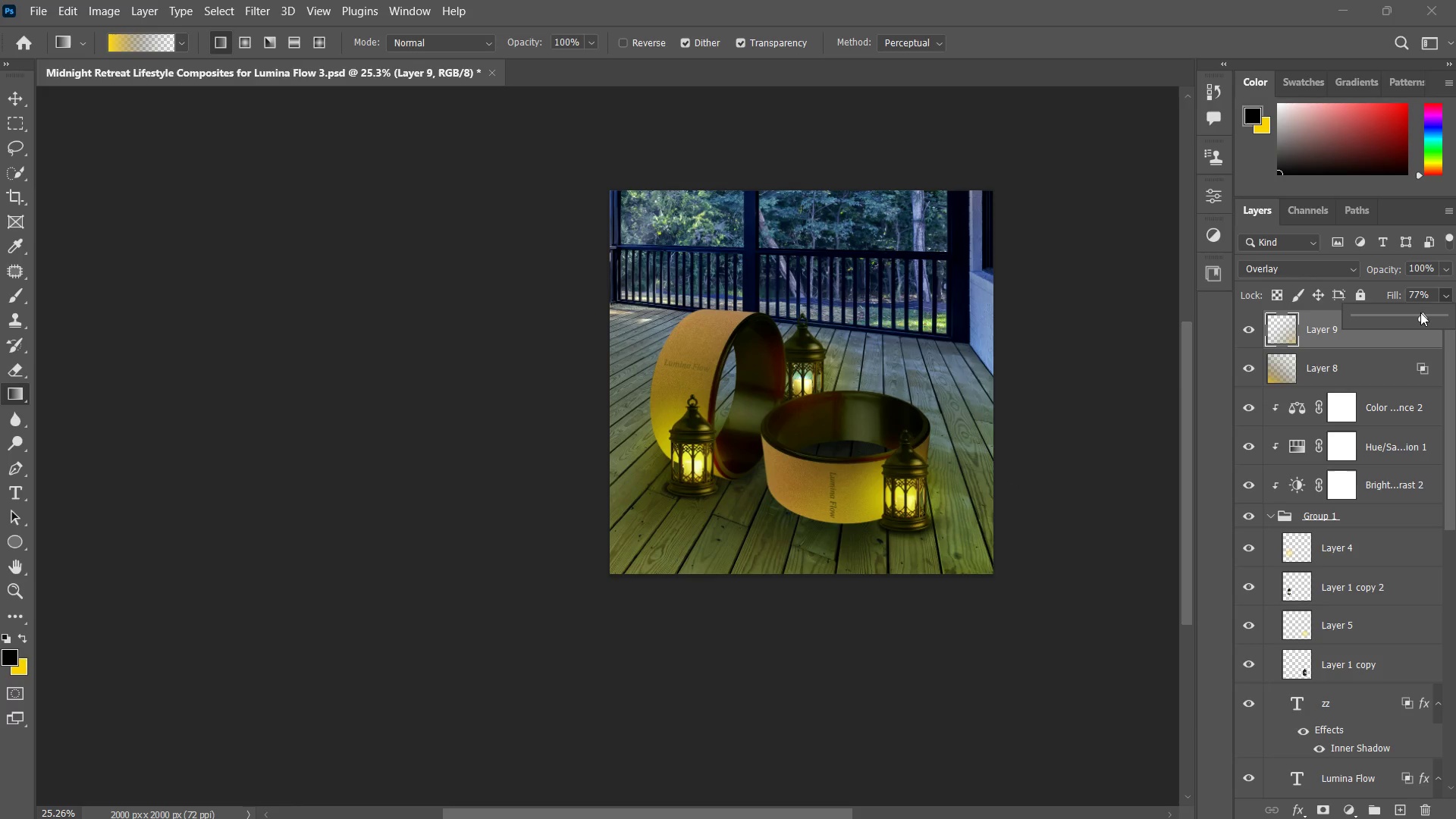 
key(Control+ControlLeft)
 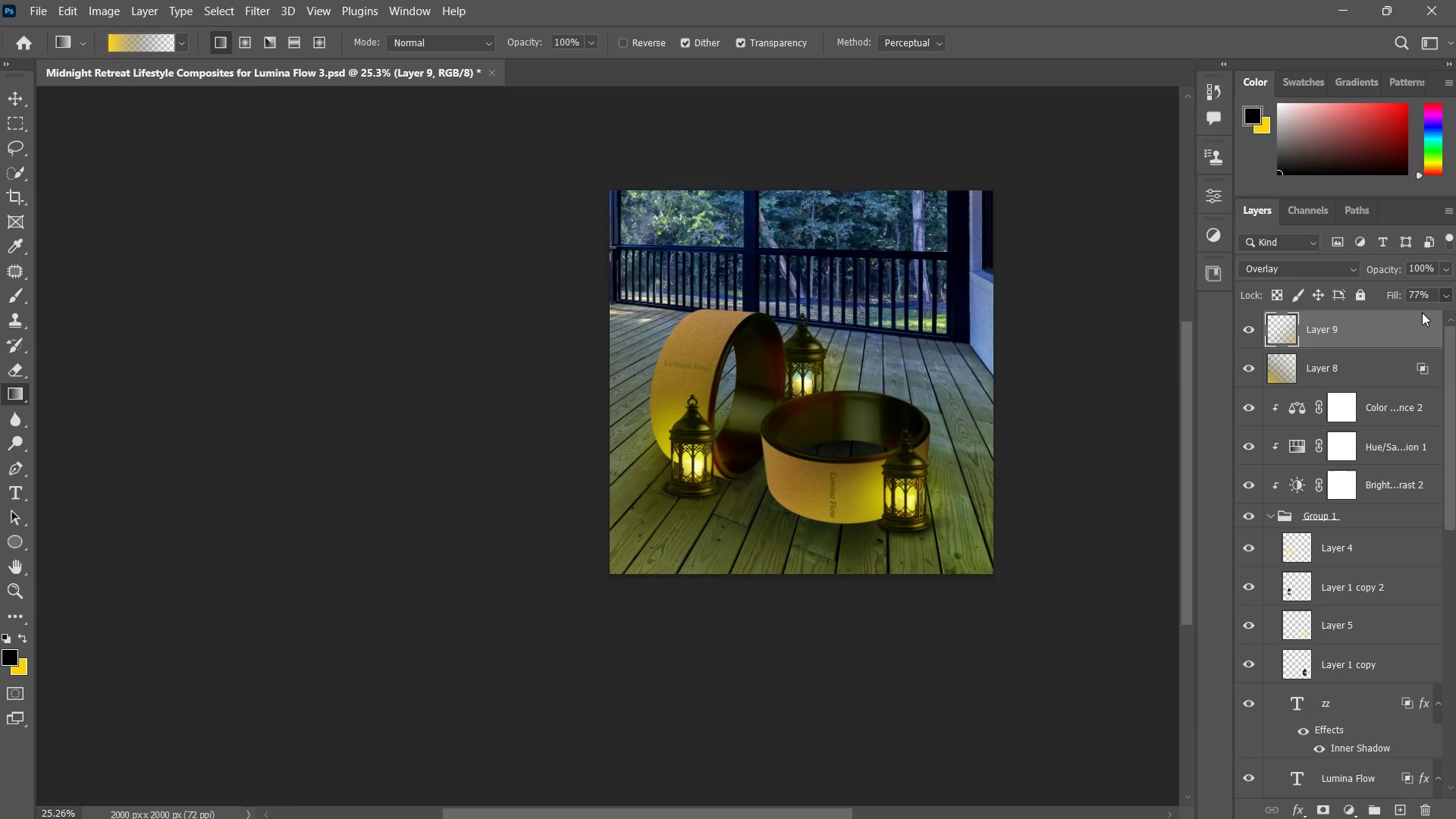 
key(Control+Z)
 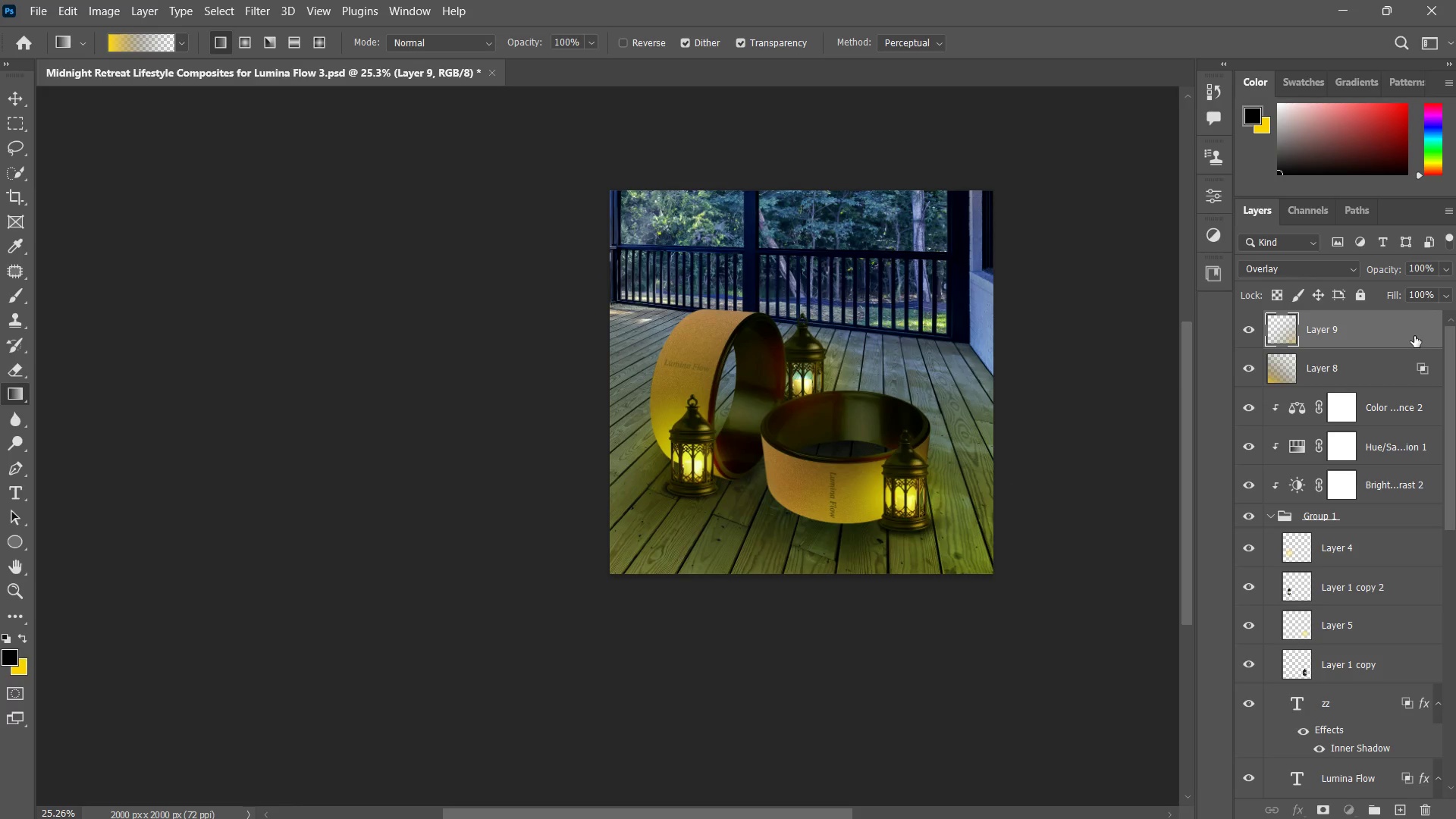 
double_click([1414, 336])
 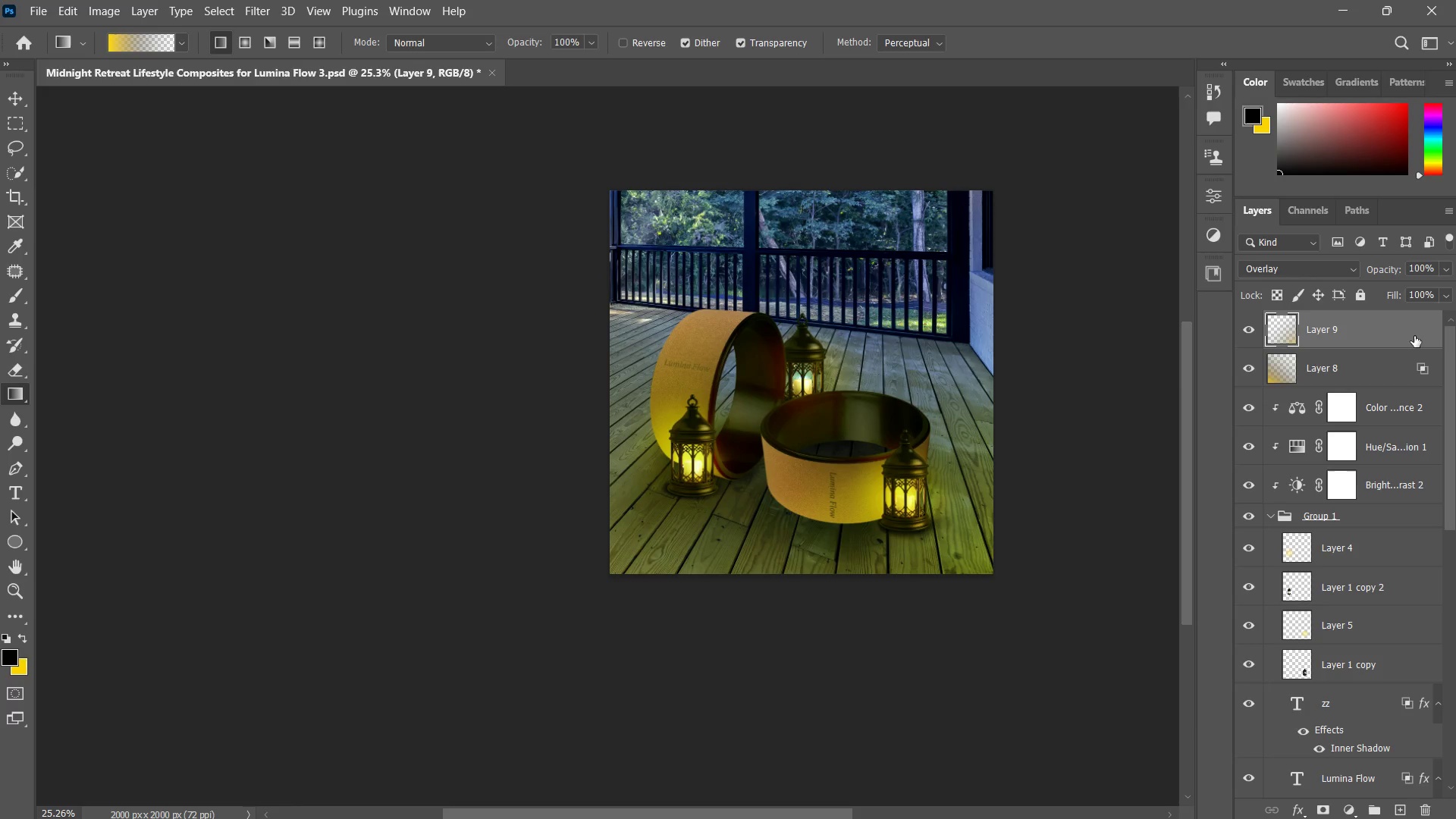 
triple_click([1414, 336])
 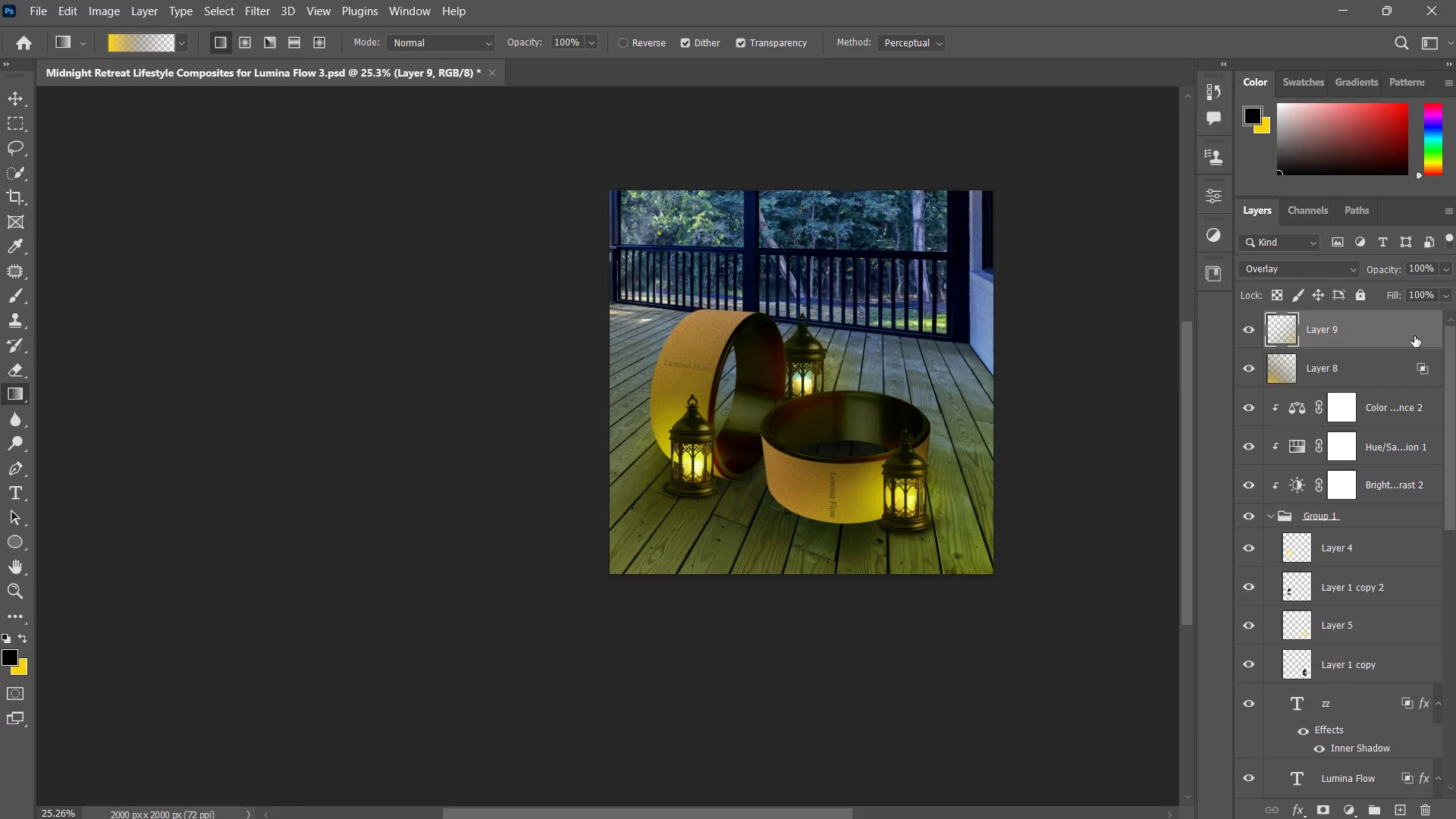 
triple_click([1414, 336])
 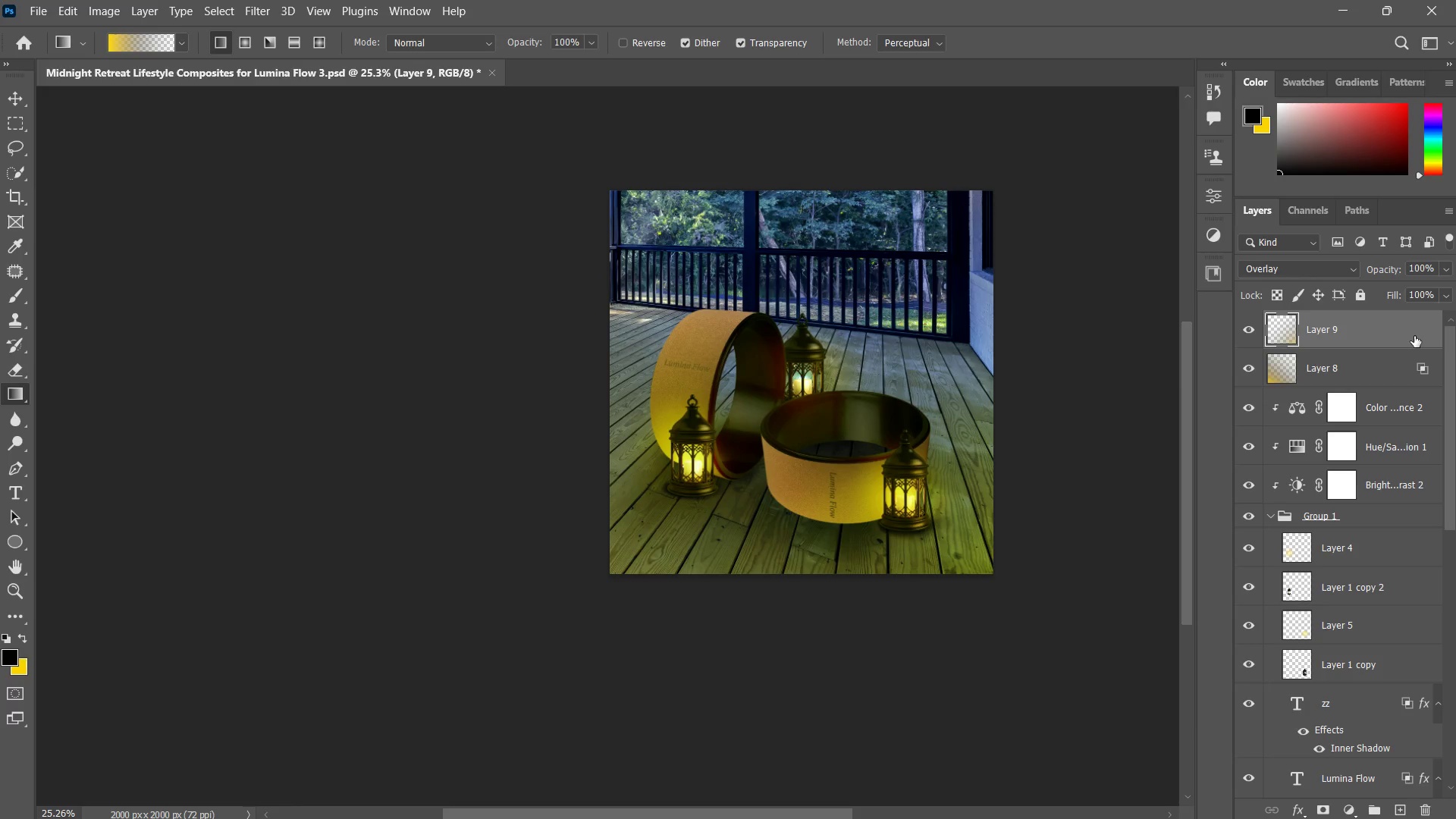 
triple_click([1414, 336])
 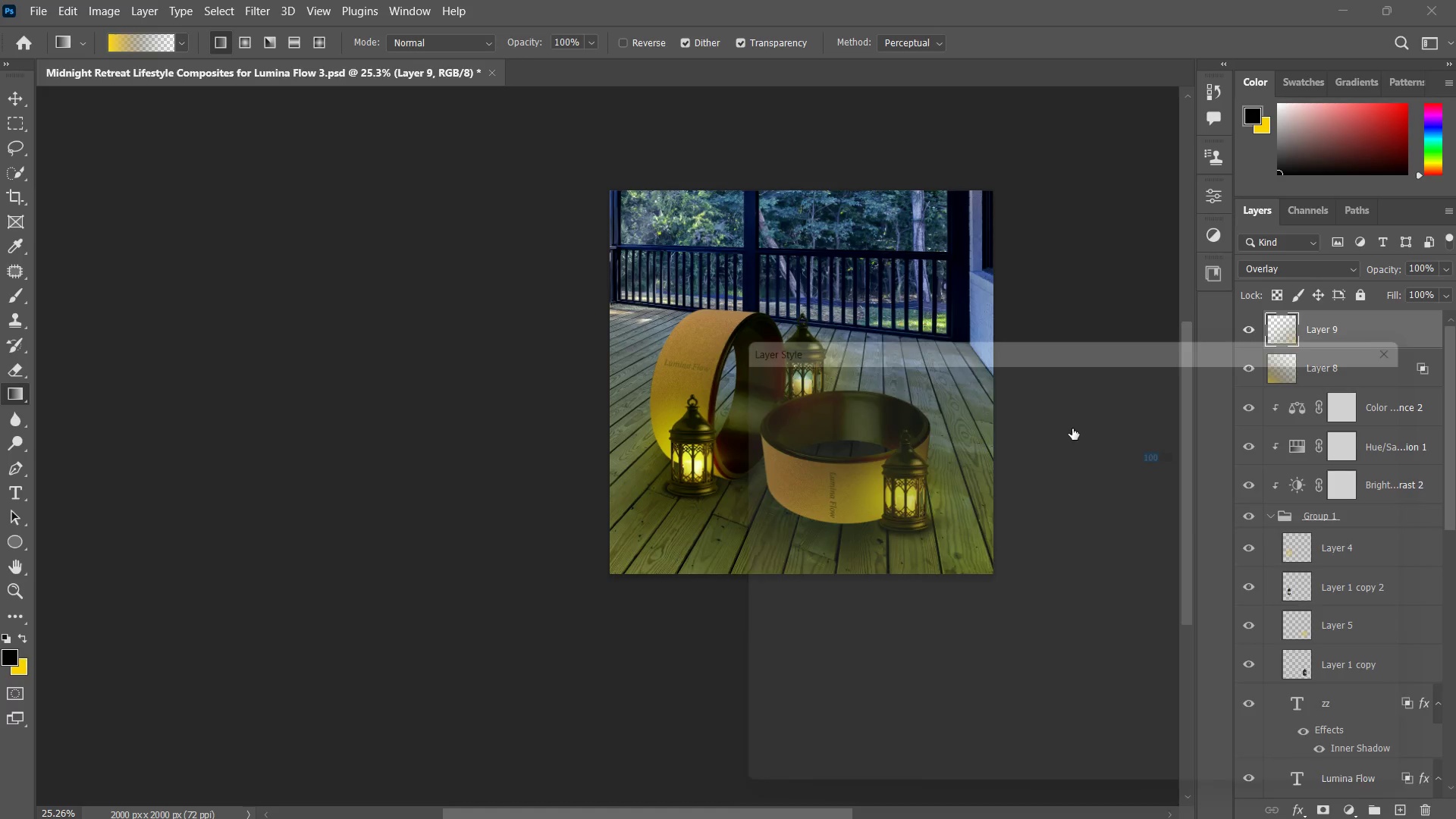 
key(Alt+AltLeft)
 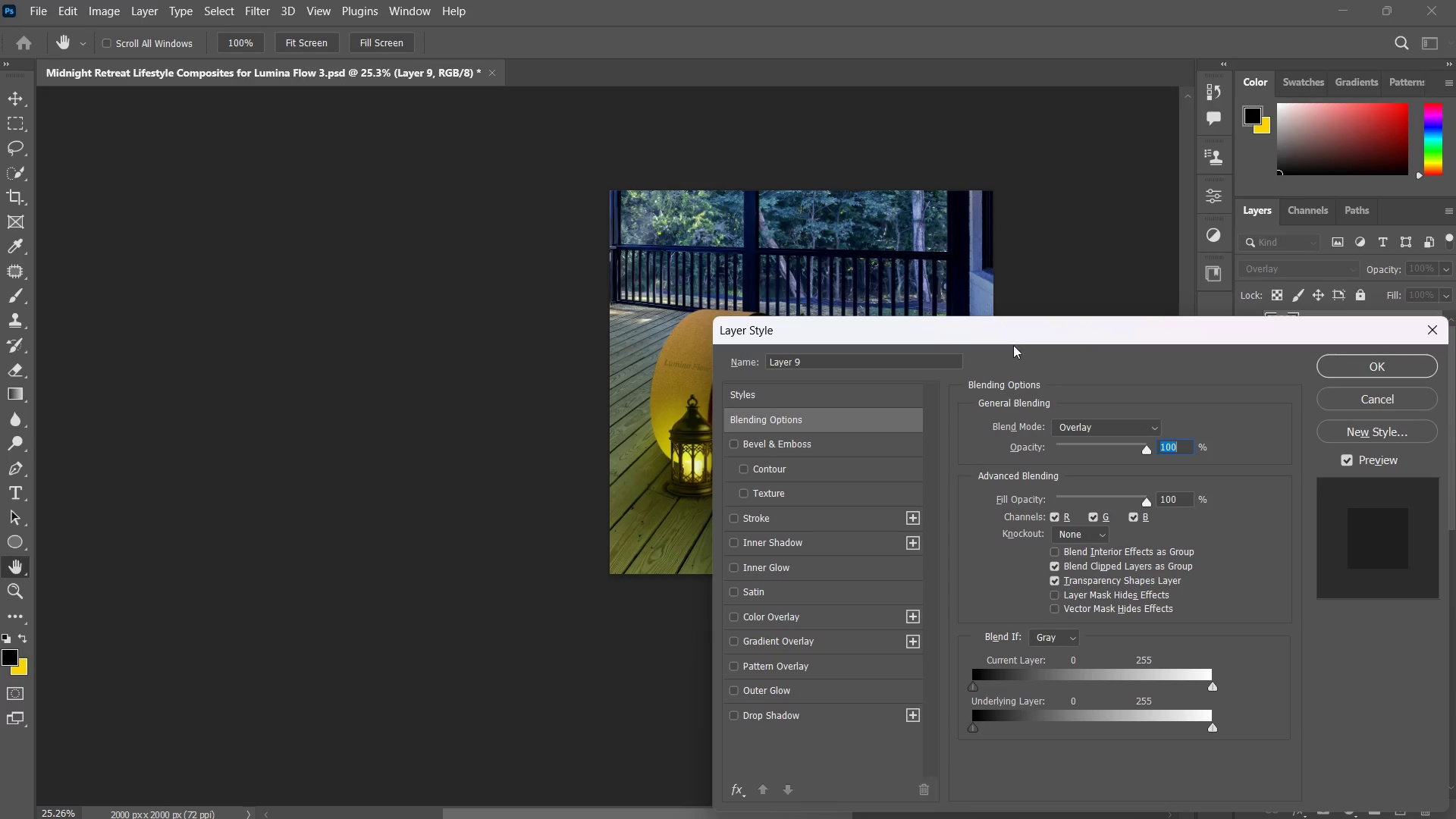 
left_click_drag(start_coordinate=[1015, 337], to_coordinate=[420, 180])
 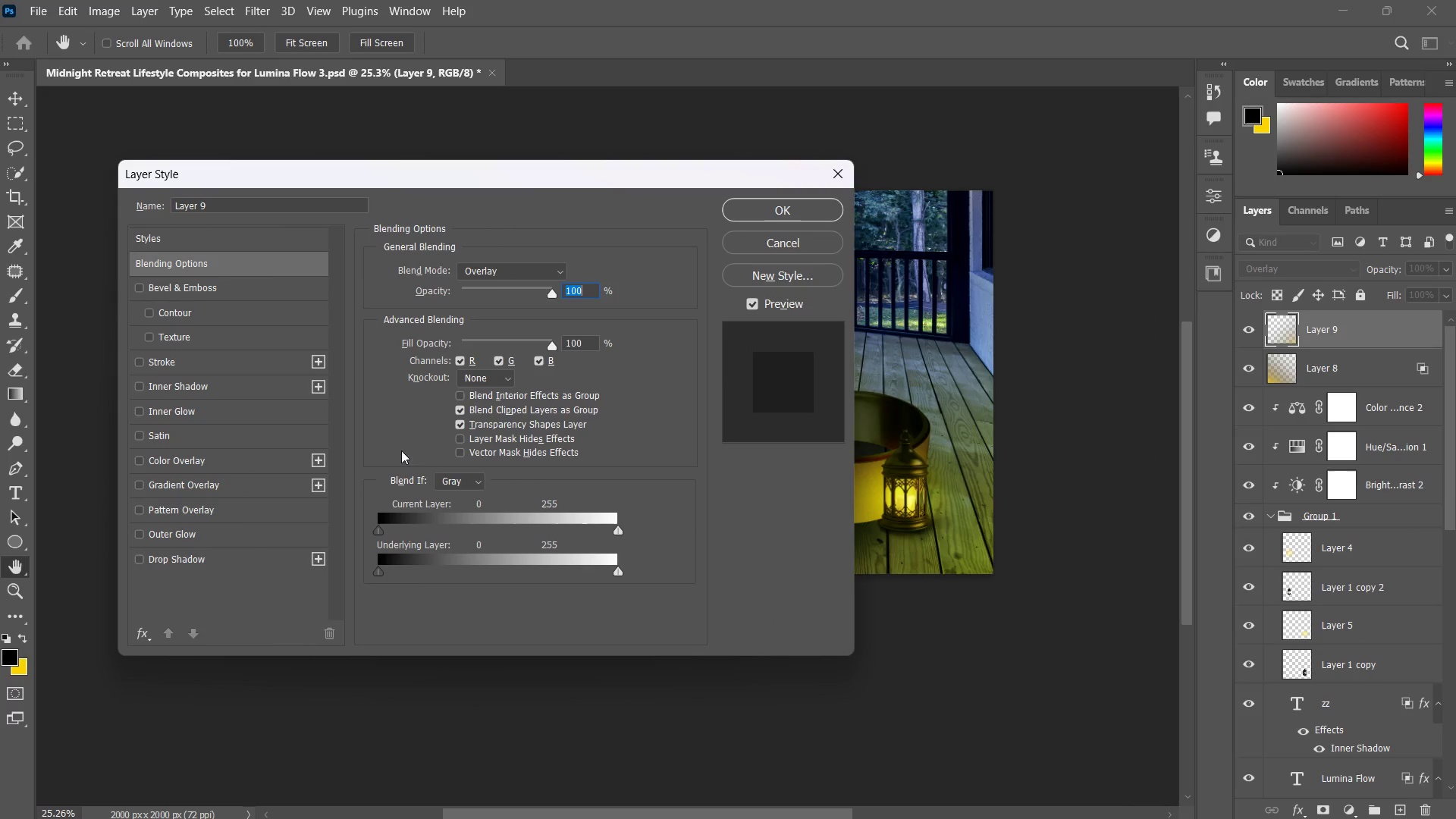 
hold_key(key=AltLeft, duration=5.45)
left_click([395, 524])
 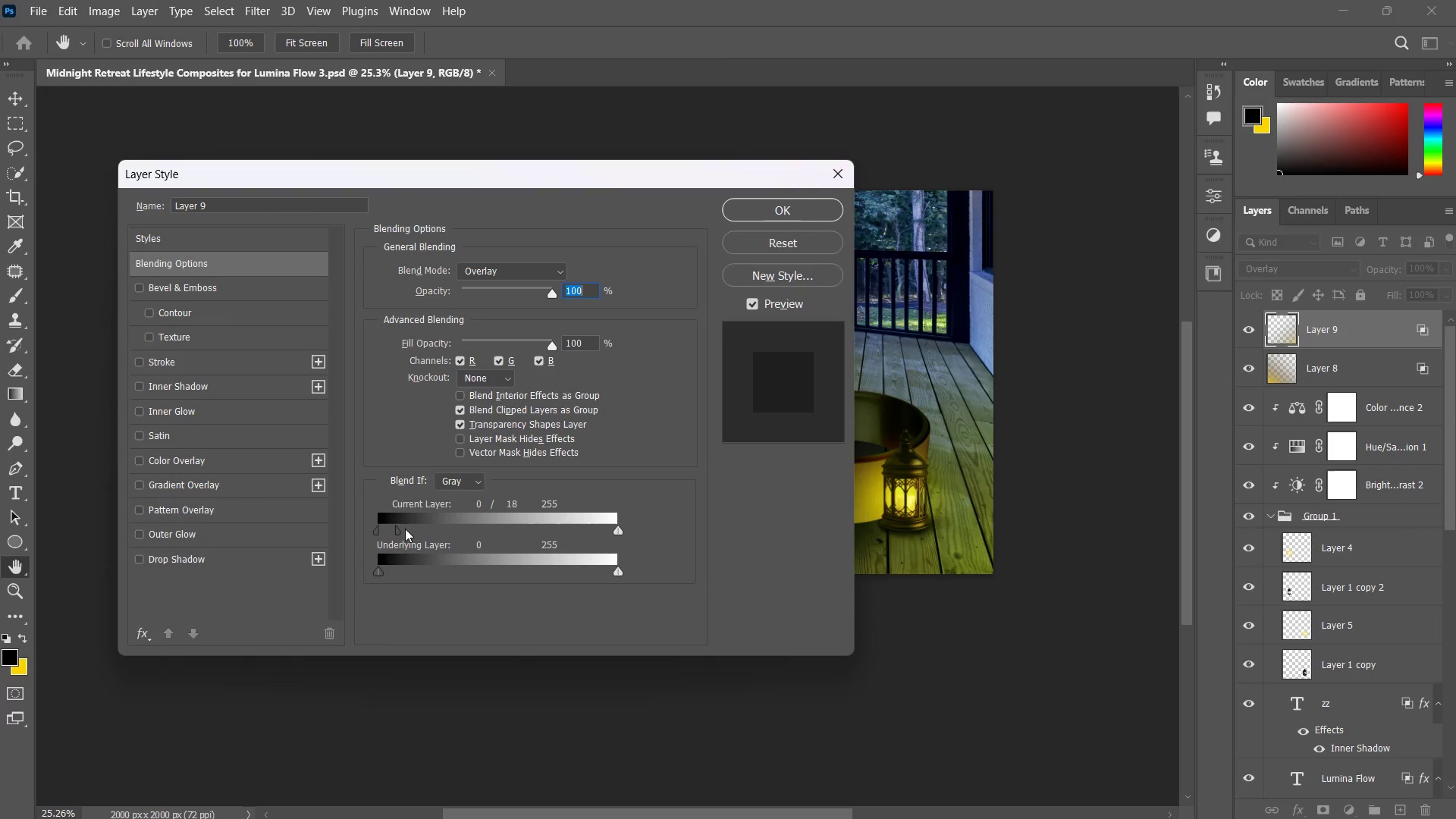 
left_click_drag(start_coordinate=[405, 529], to_coordinate=[409, 527])
 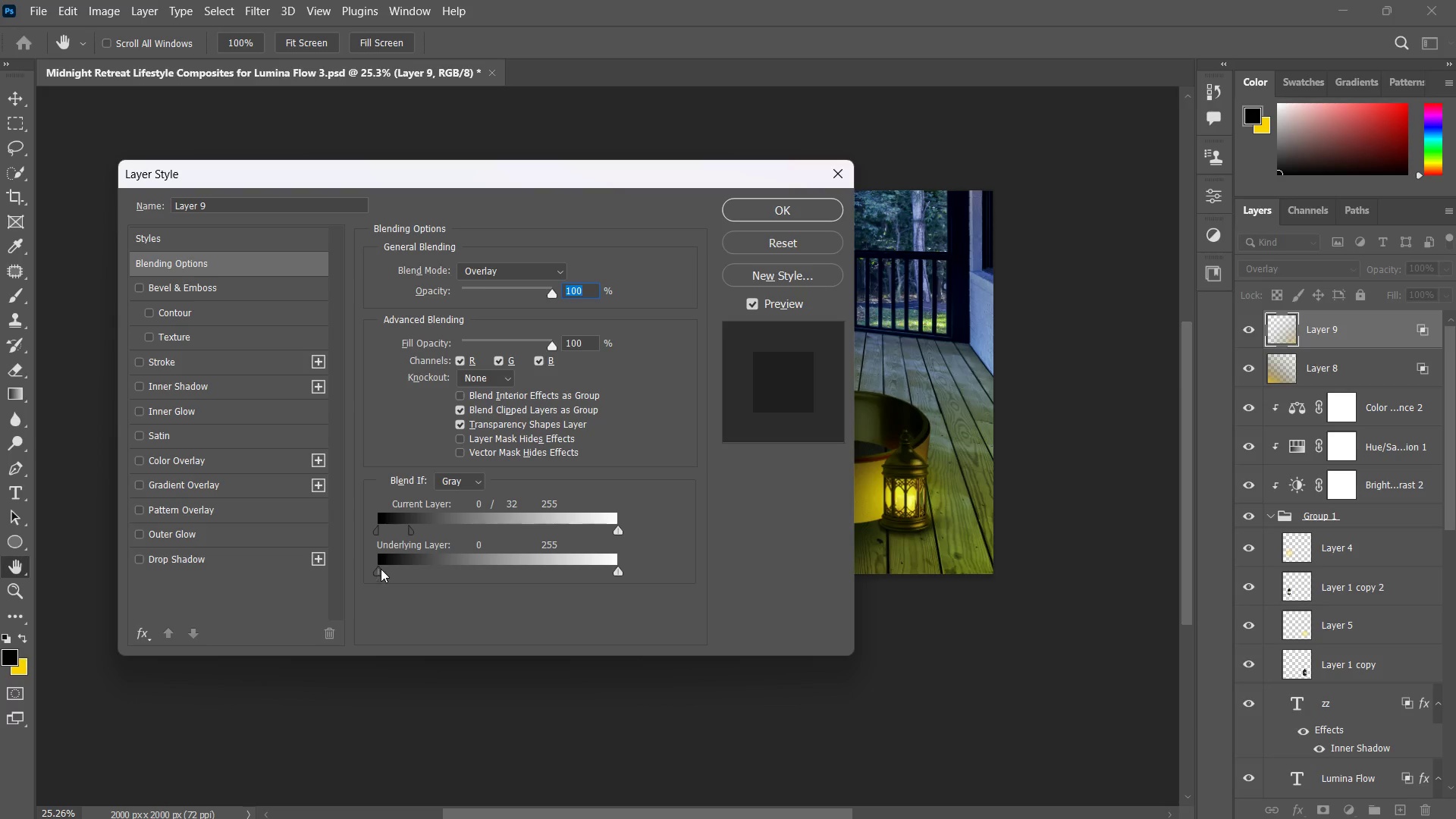 
left_click_drag(start_coordinate=[381, 573], to_coordinate=[406, 569])
 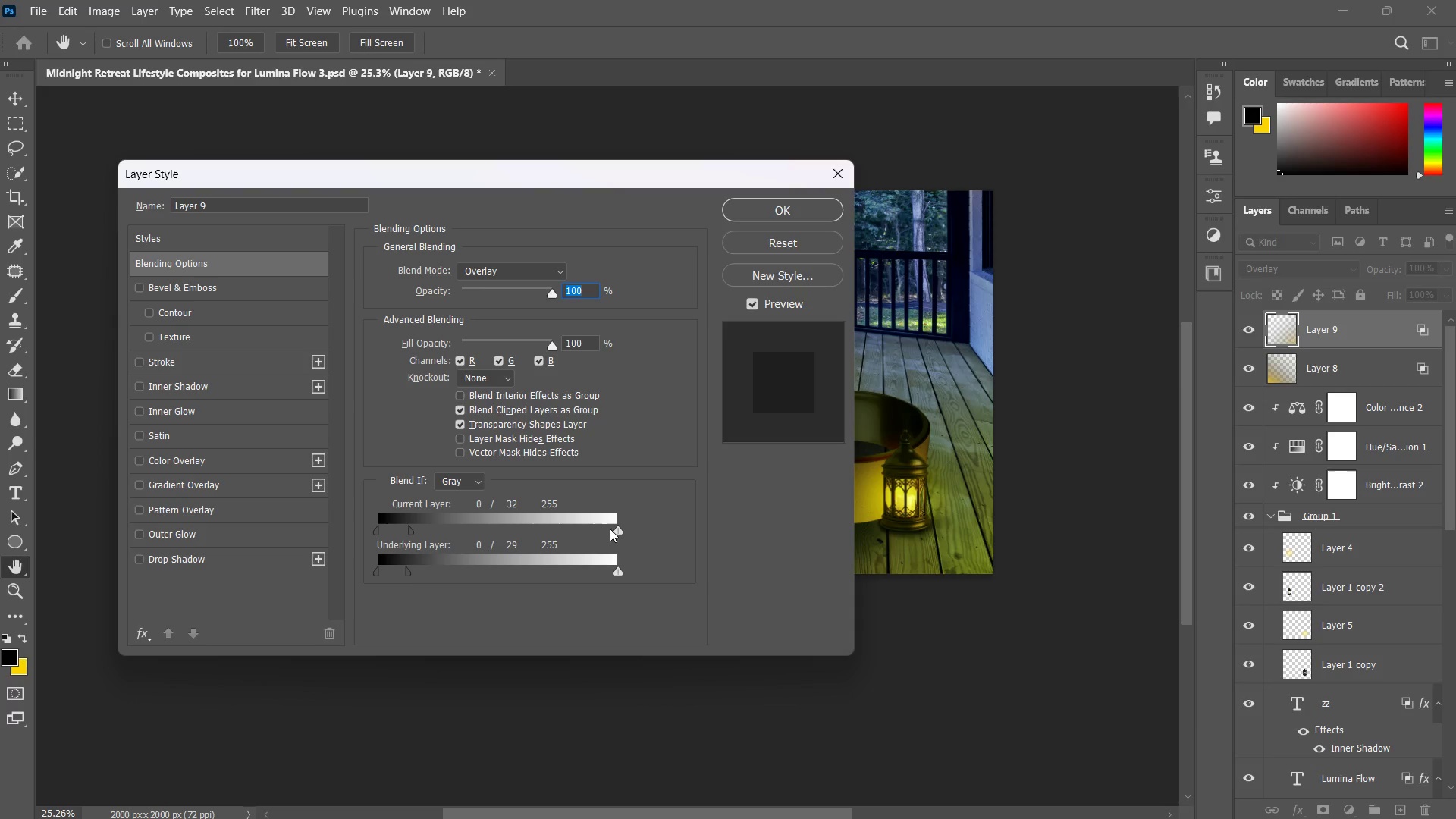 
left_click_drag(start_coordinate=[615, 531], to_coordinate=[584, 540])
 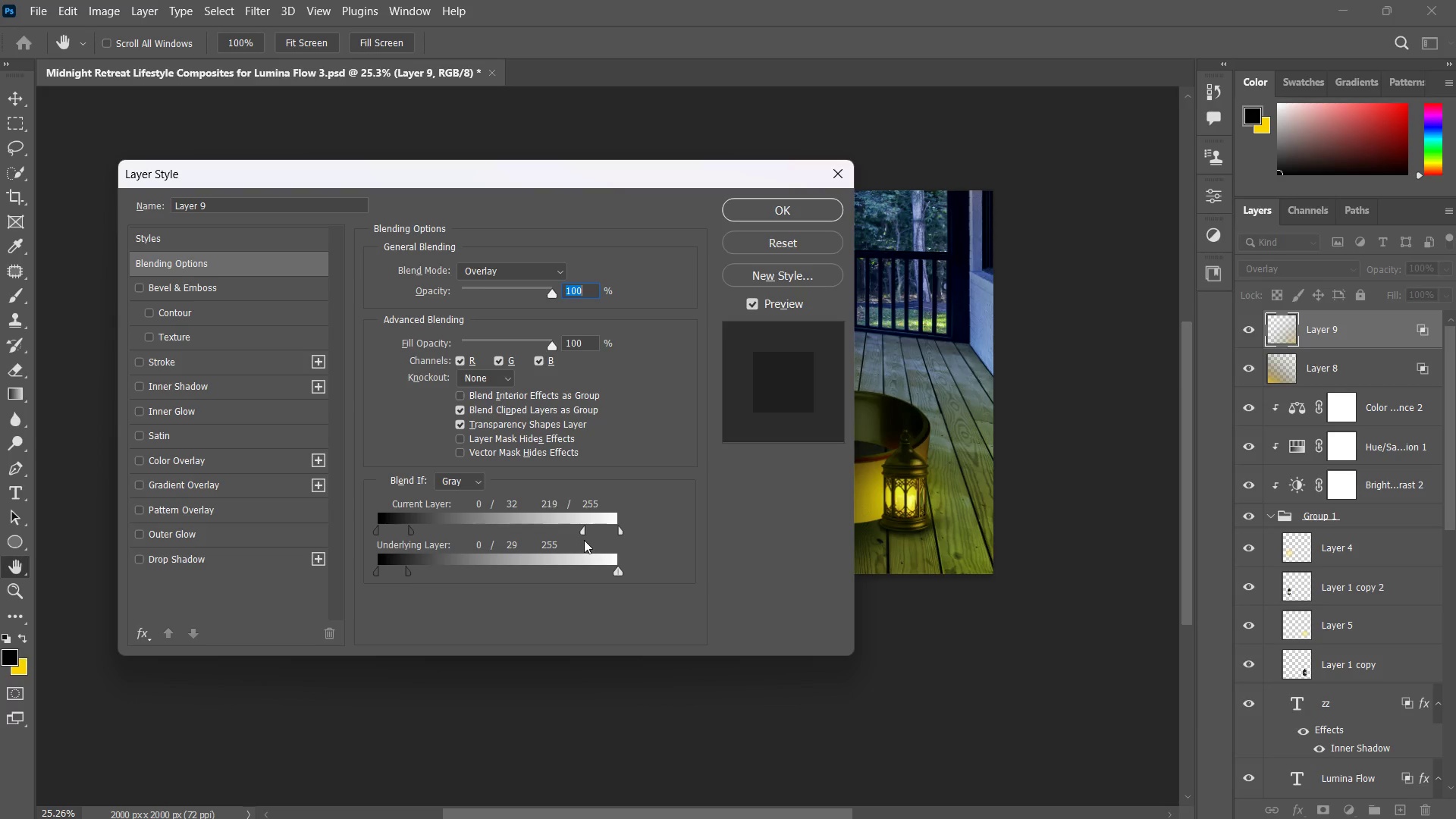 
left_click([584, 540])
 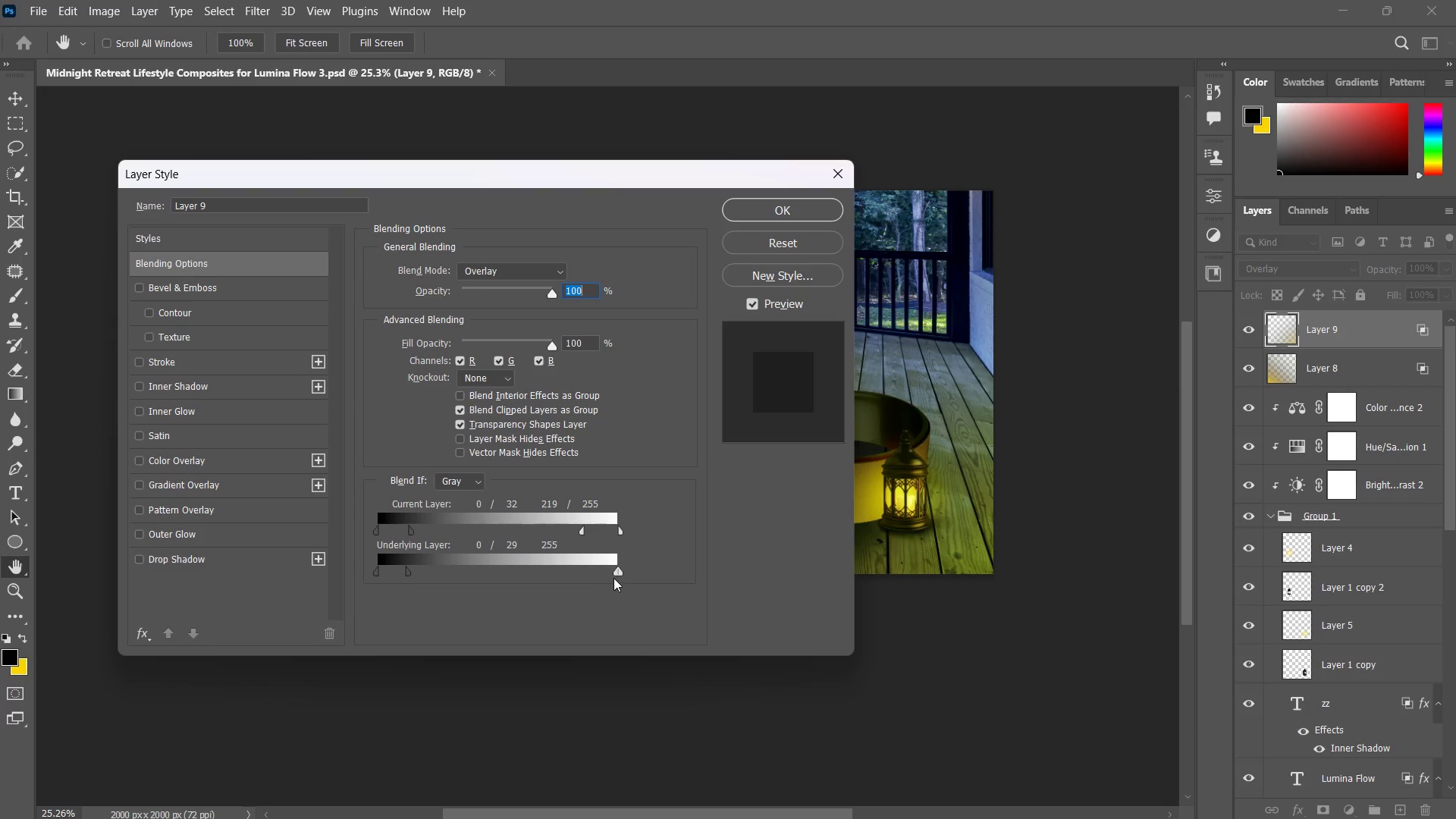 
left_click_drag(start_coordinate=[613, 569], to_coordinate=[577, 576])
 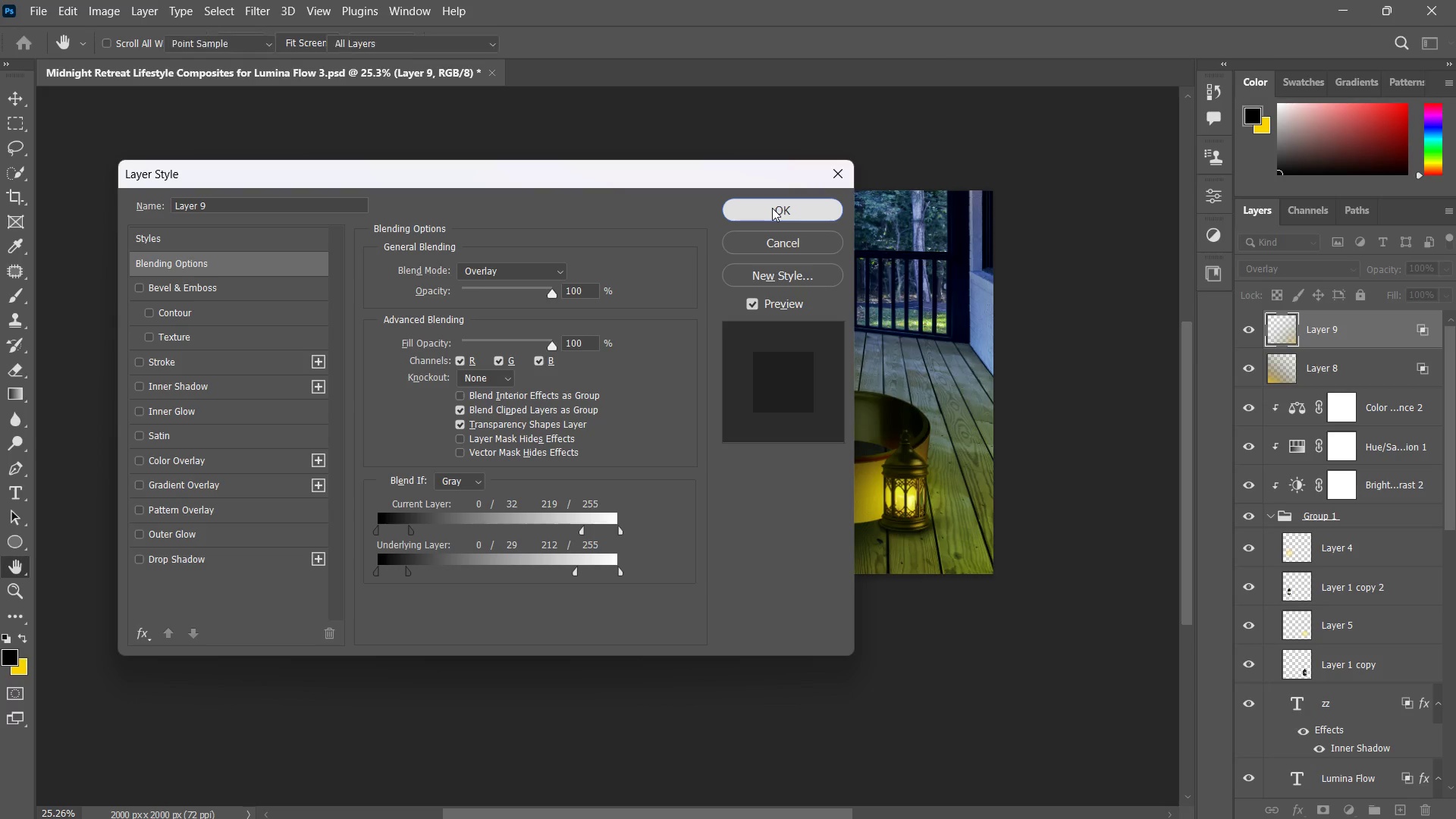 
type(zz)
 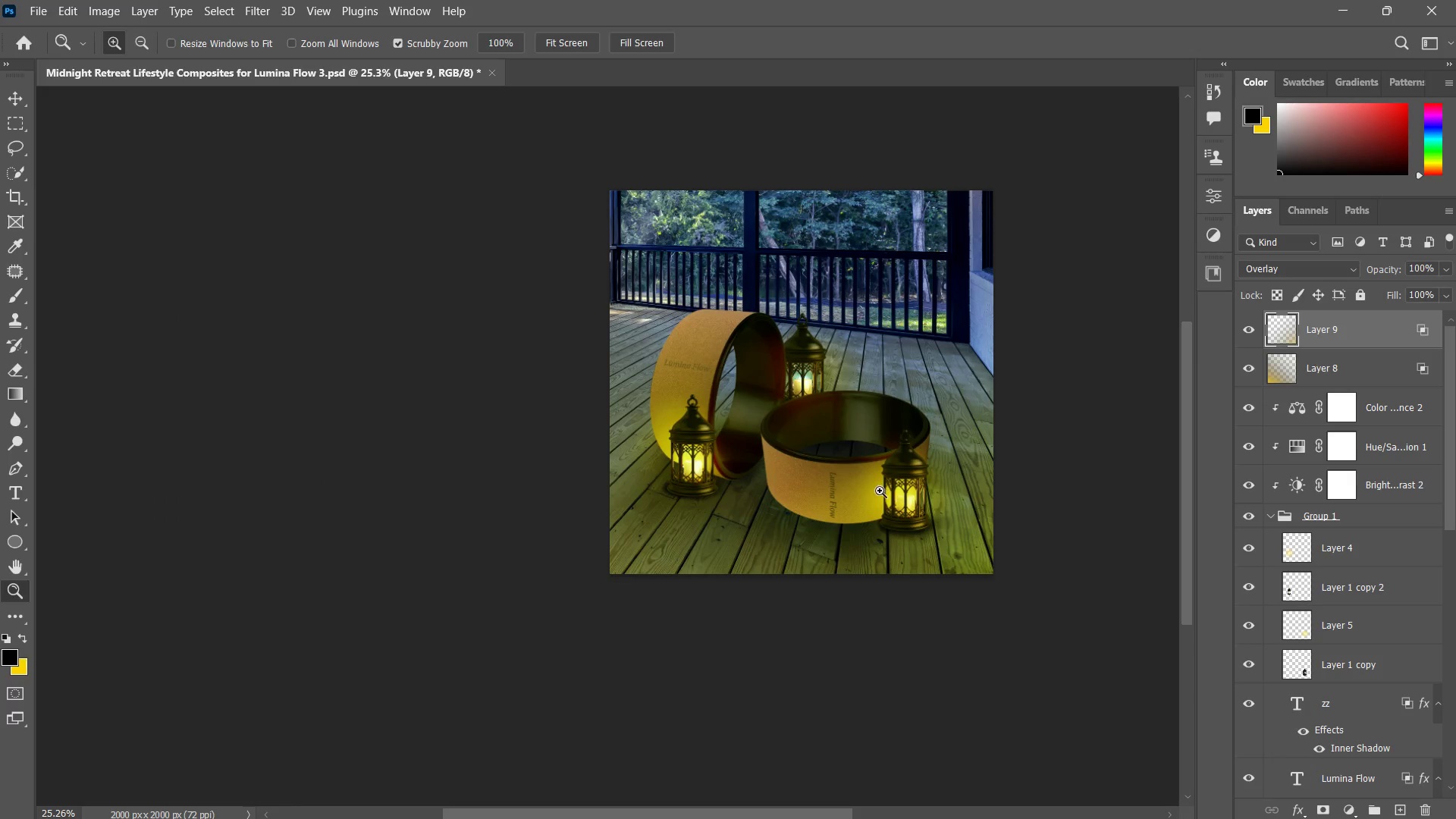 
left_click_drag(start_coordinate=[880, 491], to_coordinate=[874, 495])
 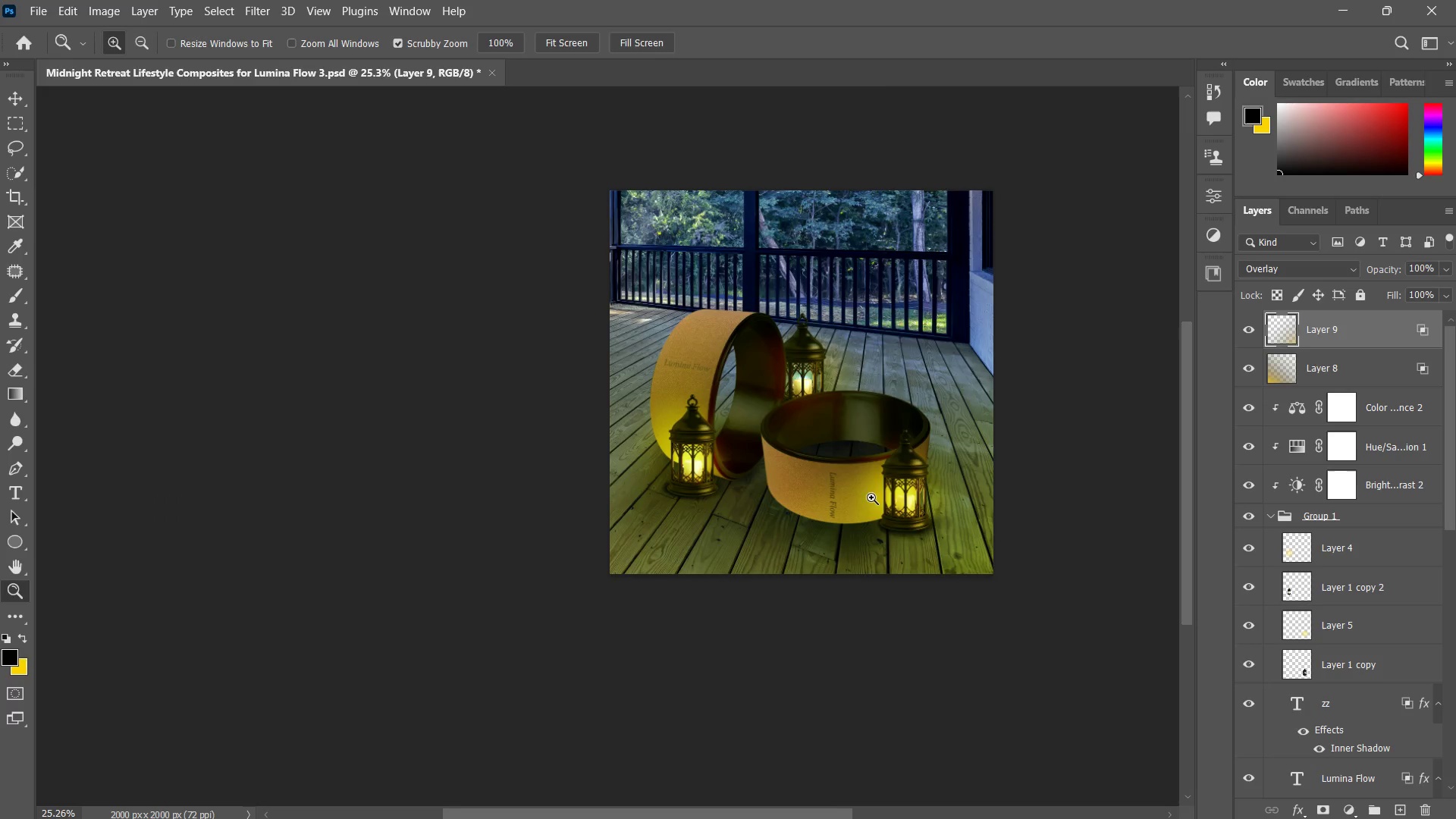 
left_click_drag(start_coordinate=[871, 498], to_coordinate=[861, 512])
 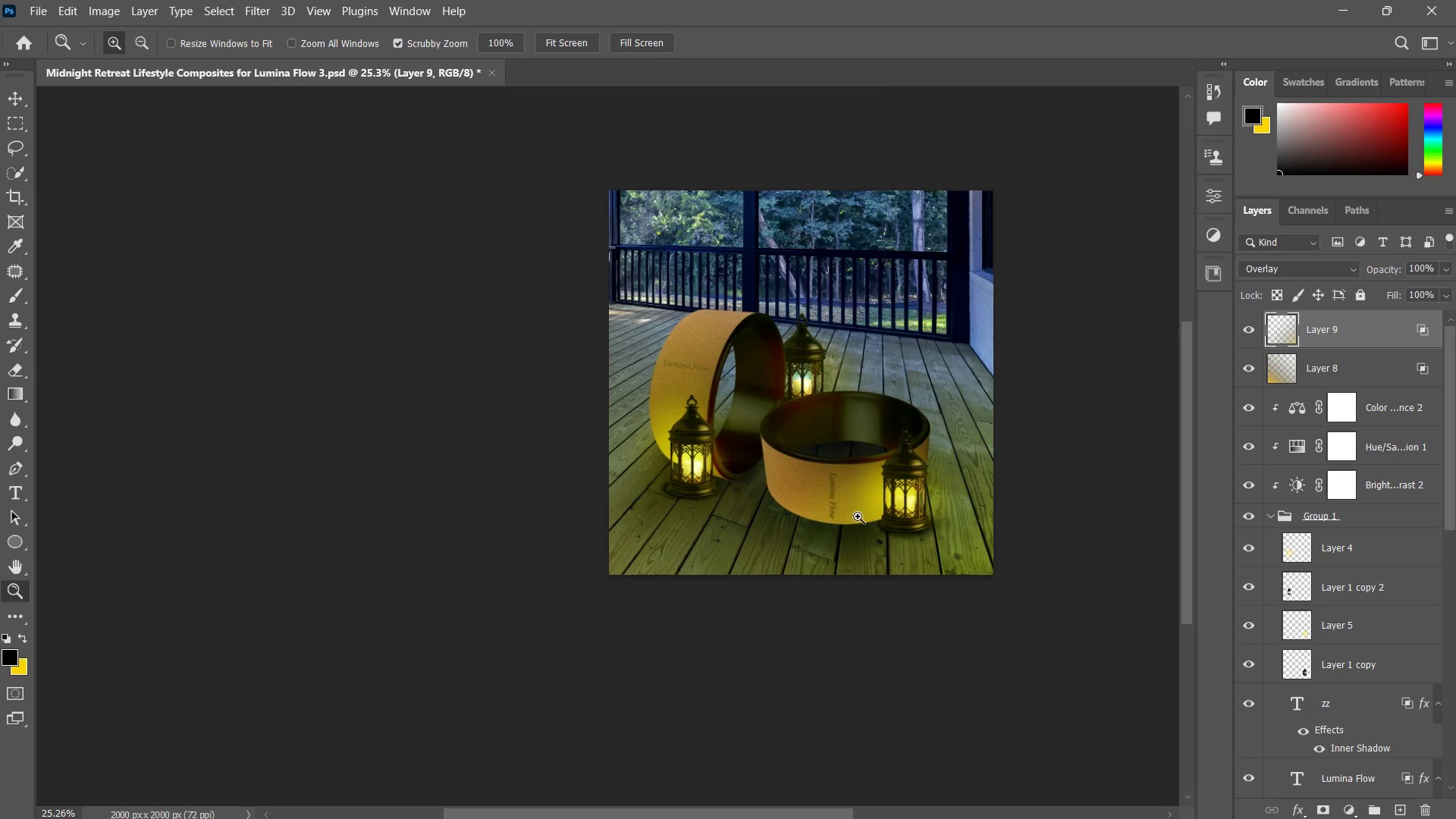 
left_click_drag(start_coordinate=[859, 514], to_coordinate=[854, 519])
 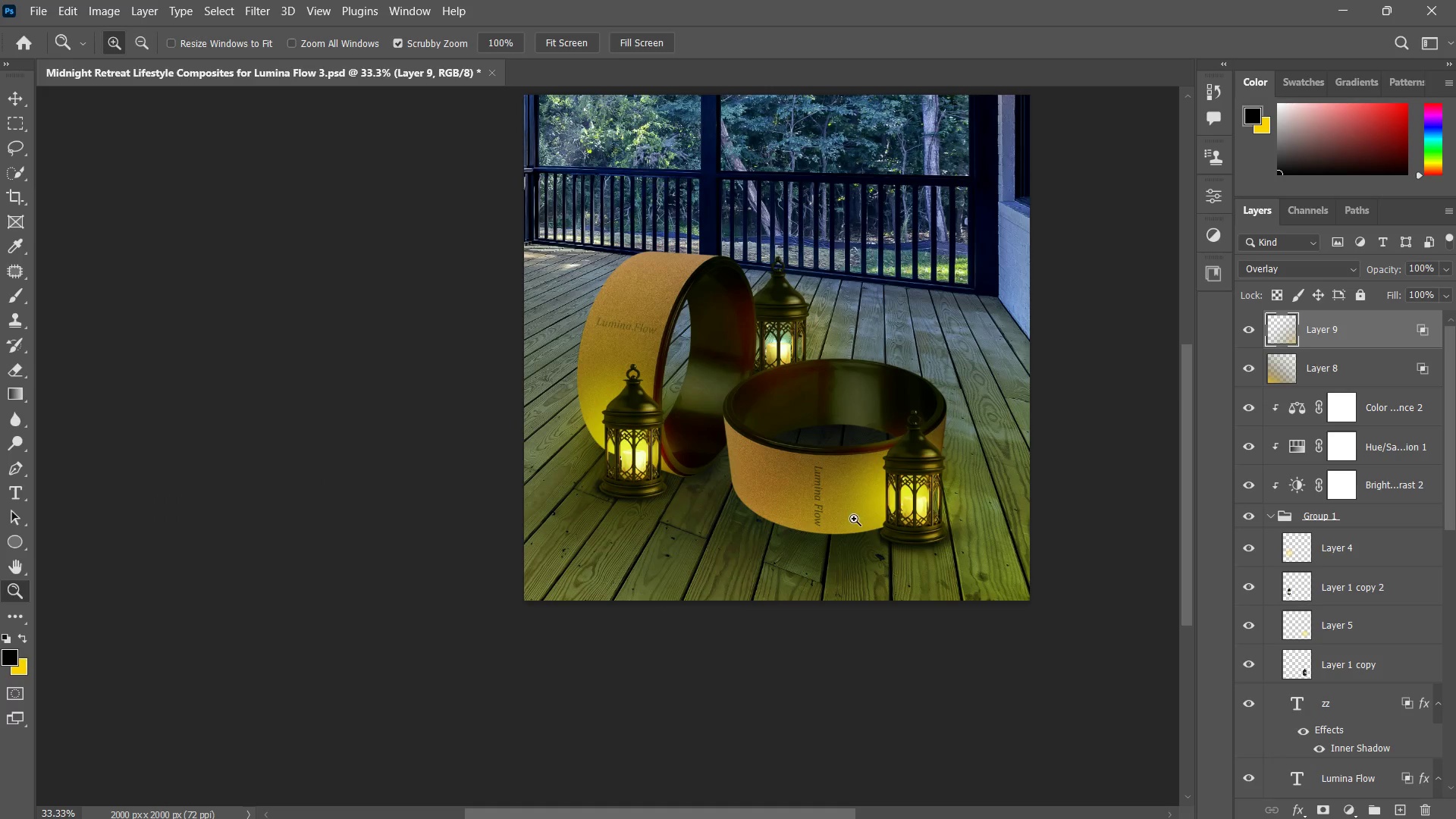 
left_click_drag(start_coordinate=[852, 519], to_coordinate=[821, 573])
 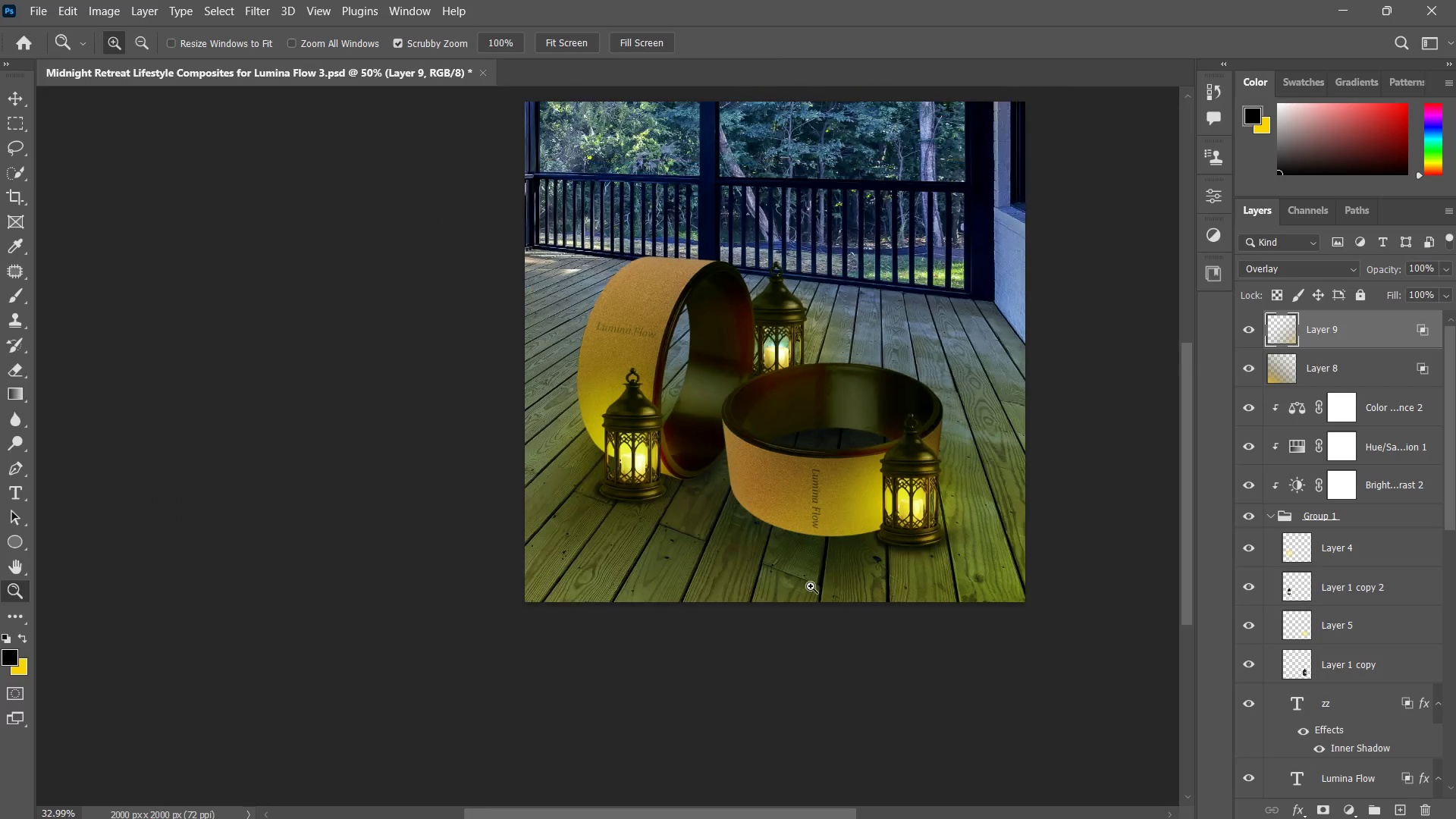 
left_click_drag(start_coordinate=[816, 579], to_coordinate=[809, 588])
 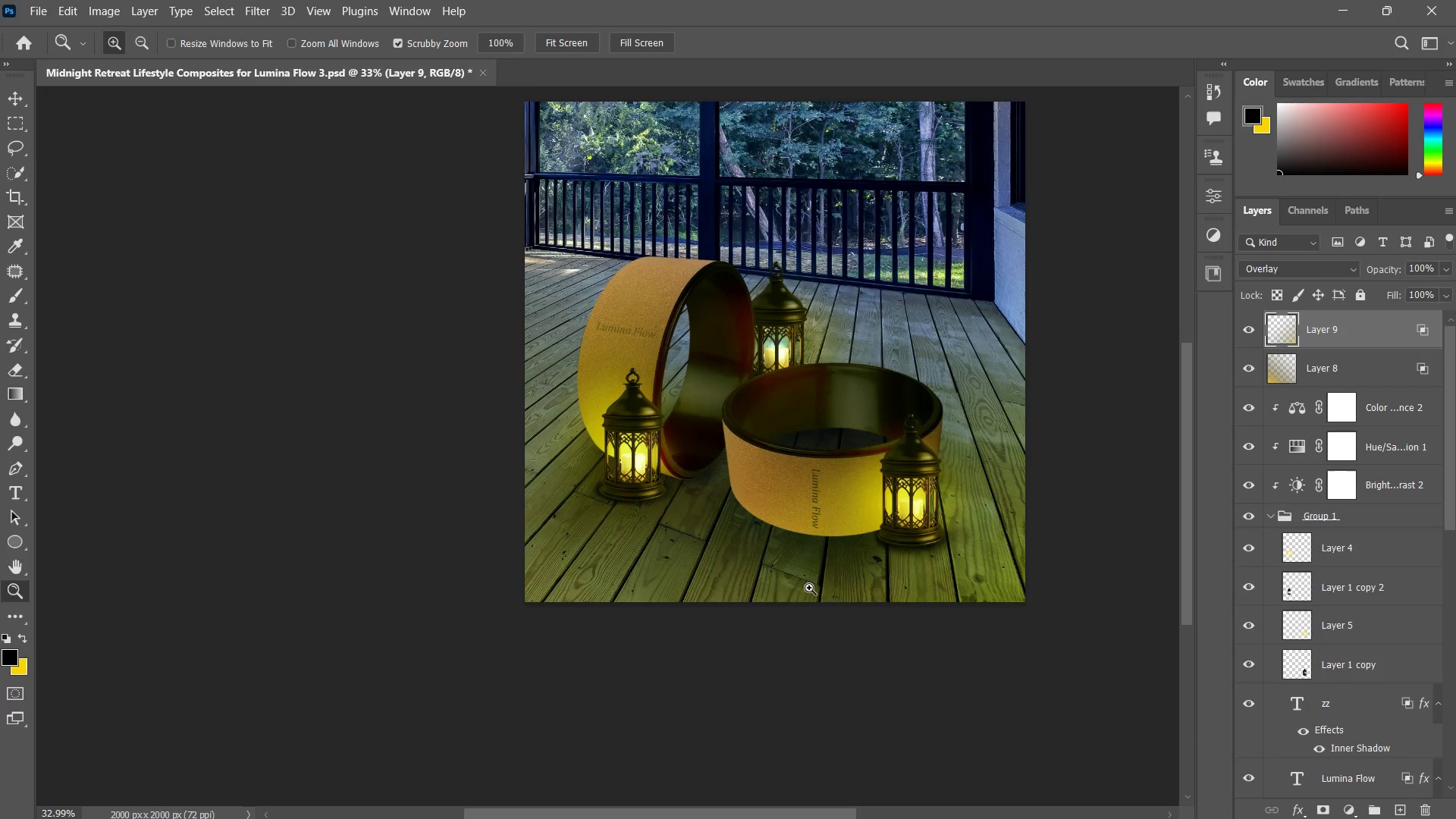 
left_click_drag(start_coordinate=[809, 588], to_coordinate=[803, 598])
 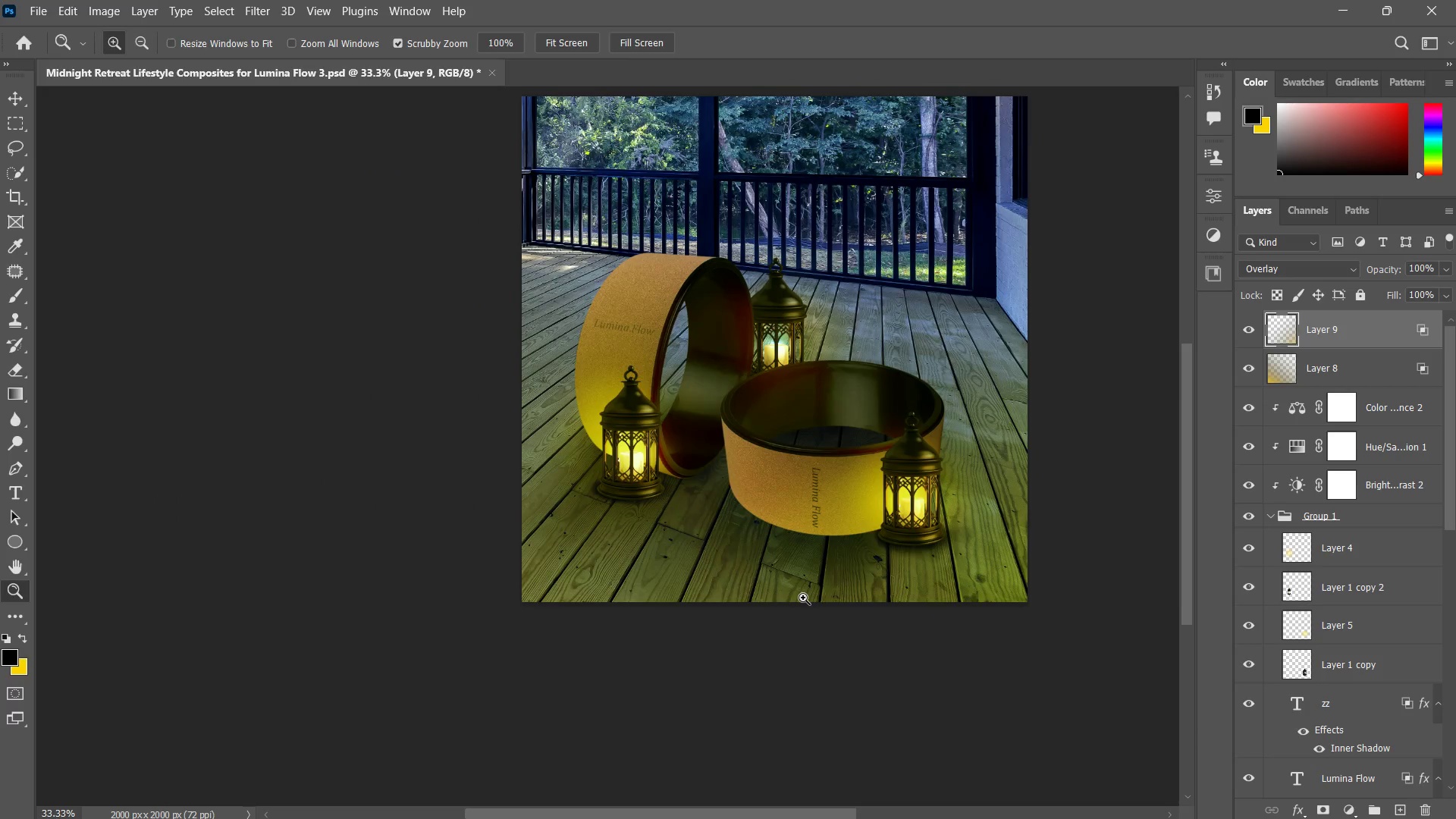 
triple_click([803, 598])
 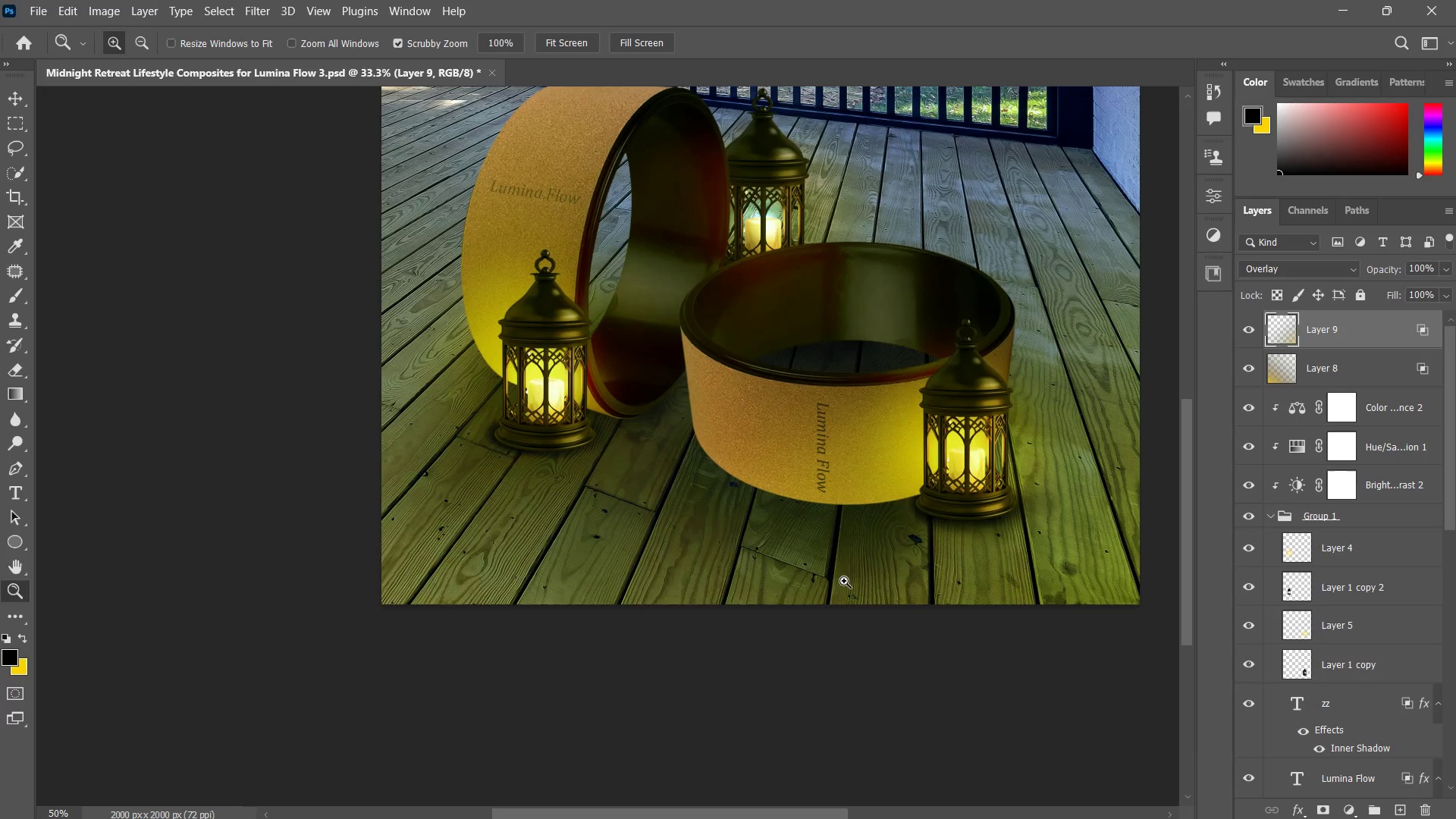 
key(Z)
 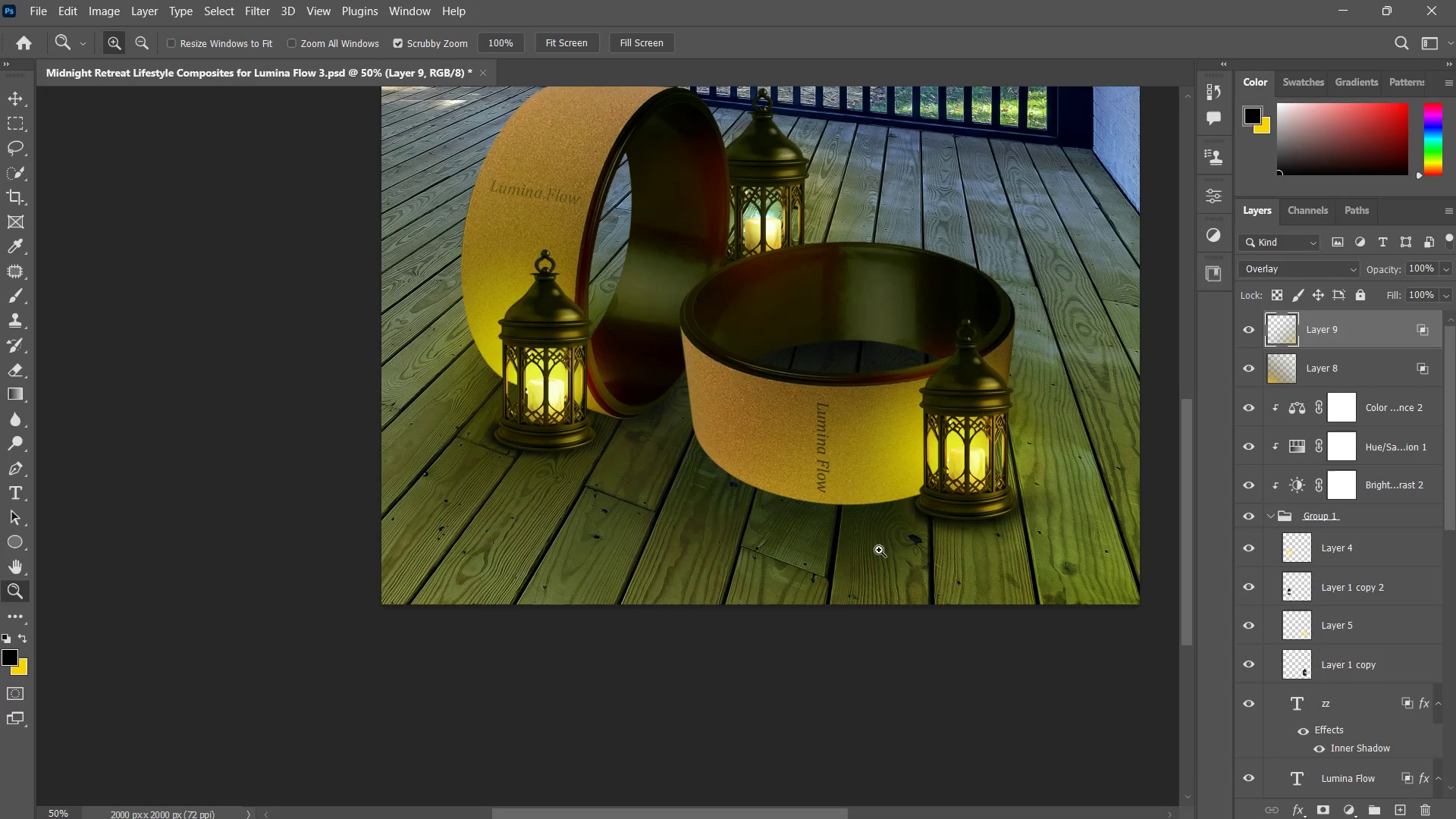 
left_click_drag(start_coordinate=[928, 507], to_coordinate=[866, 561])
 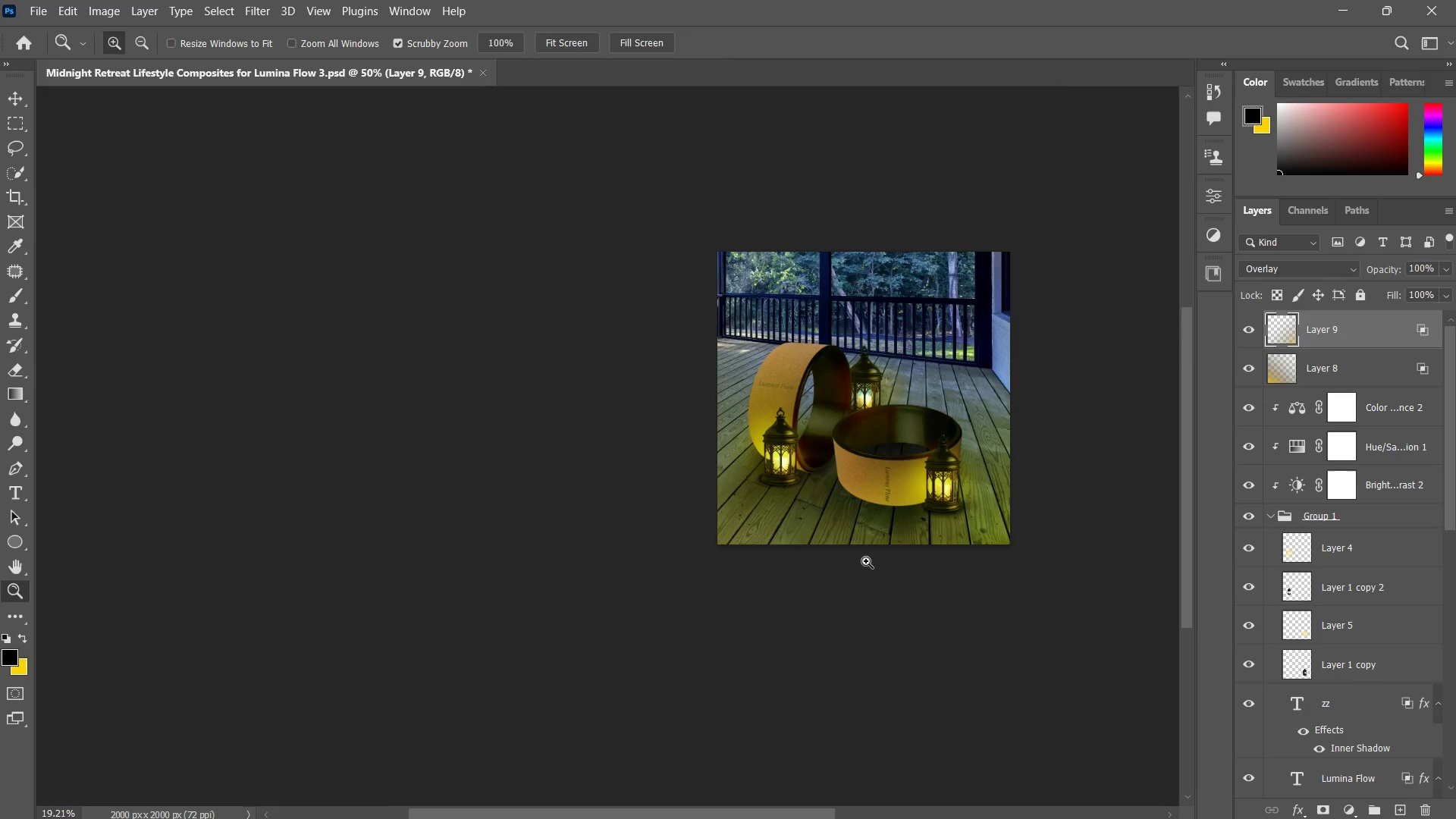 
left_click([866, 561])
 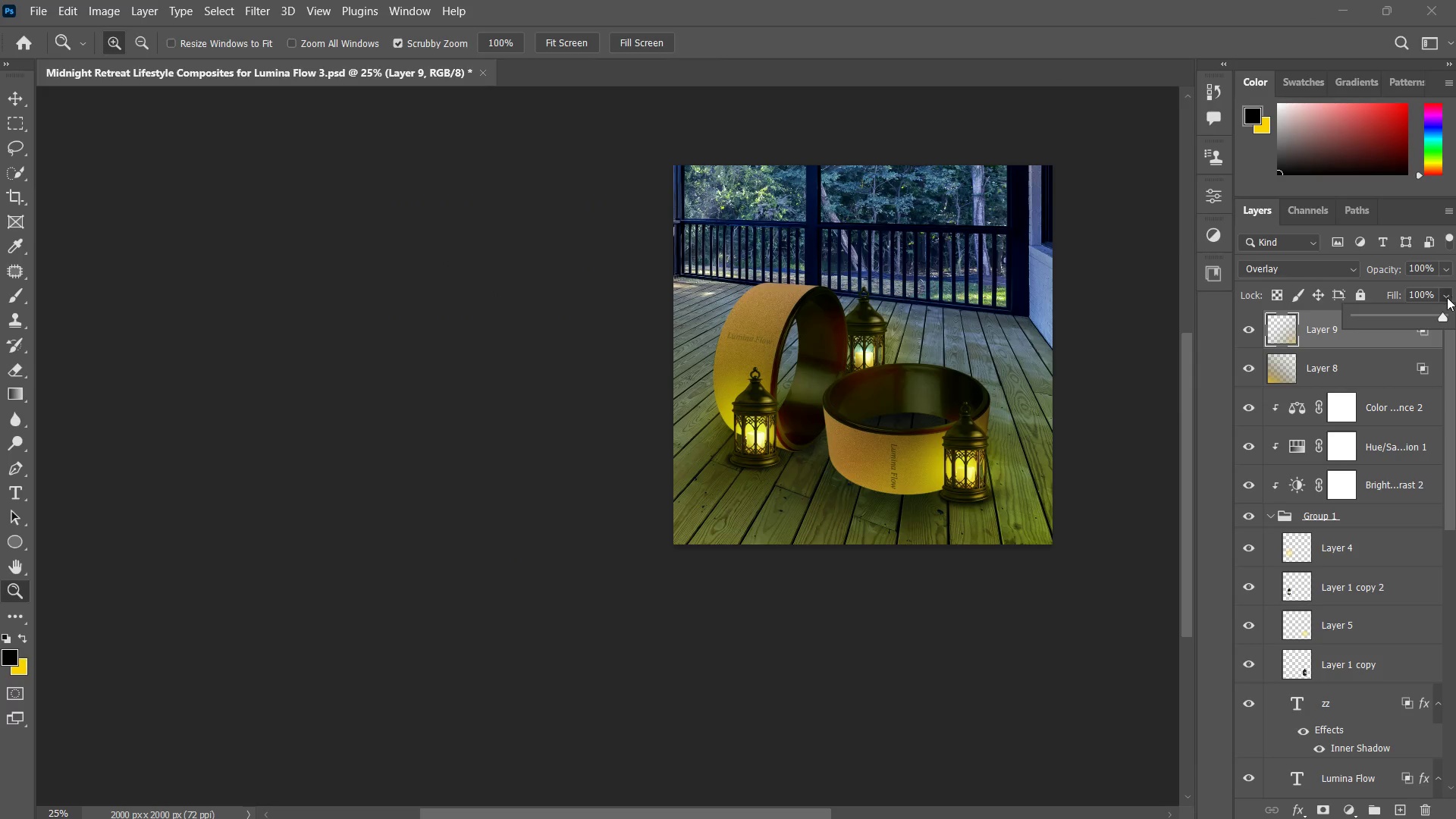 
triple_click([1418, 315])
 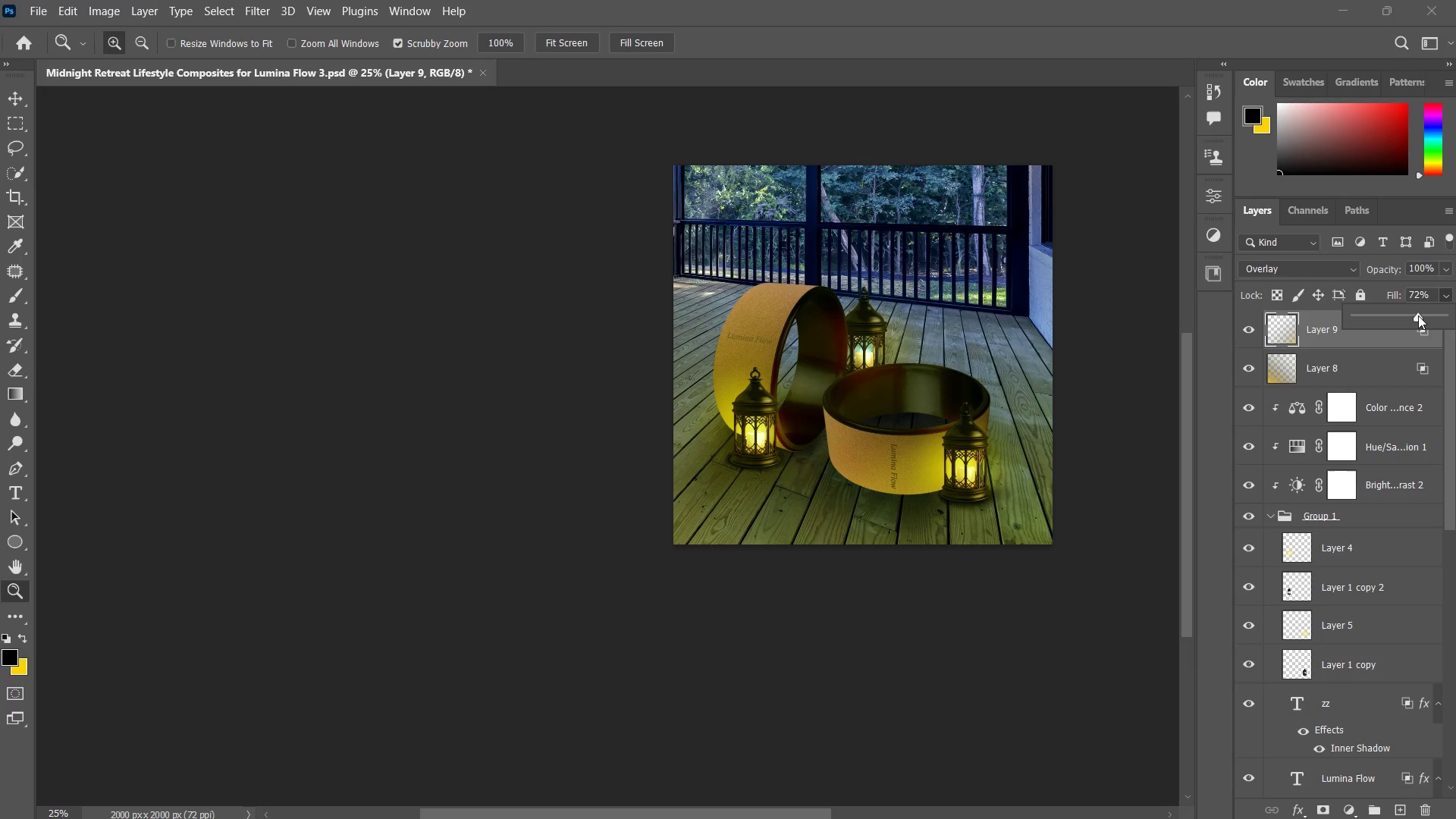 
left_click_drag(start_coordinate=[1417, 315], to_coordinate=[1393, 324])
 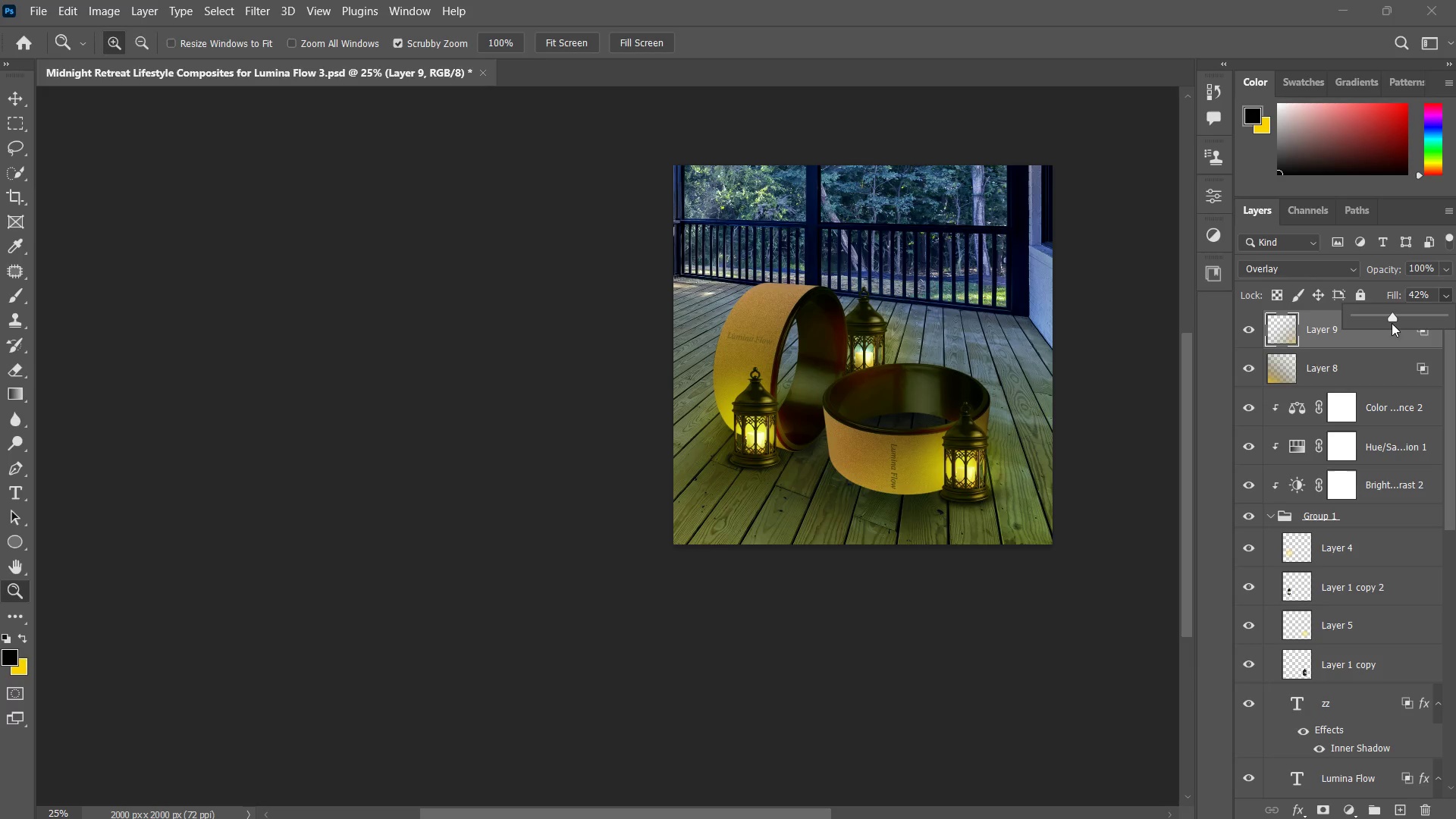 
double_click([1392, 323])
 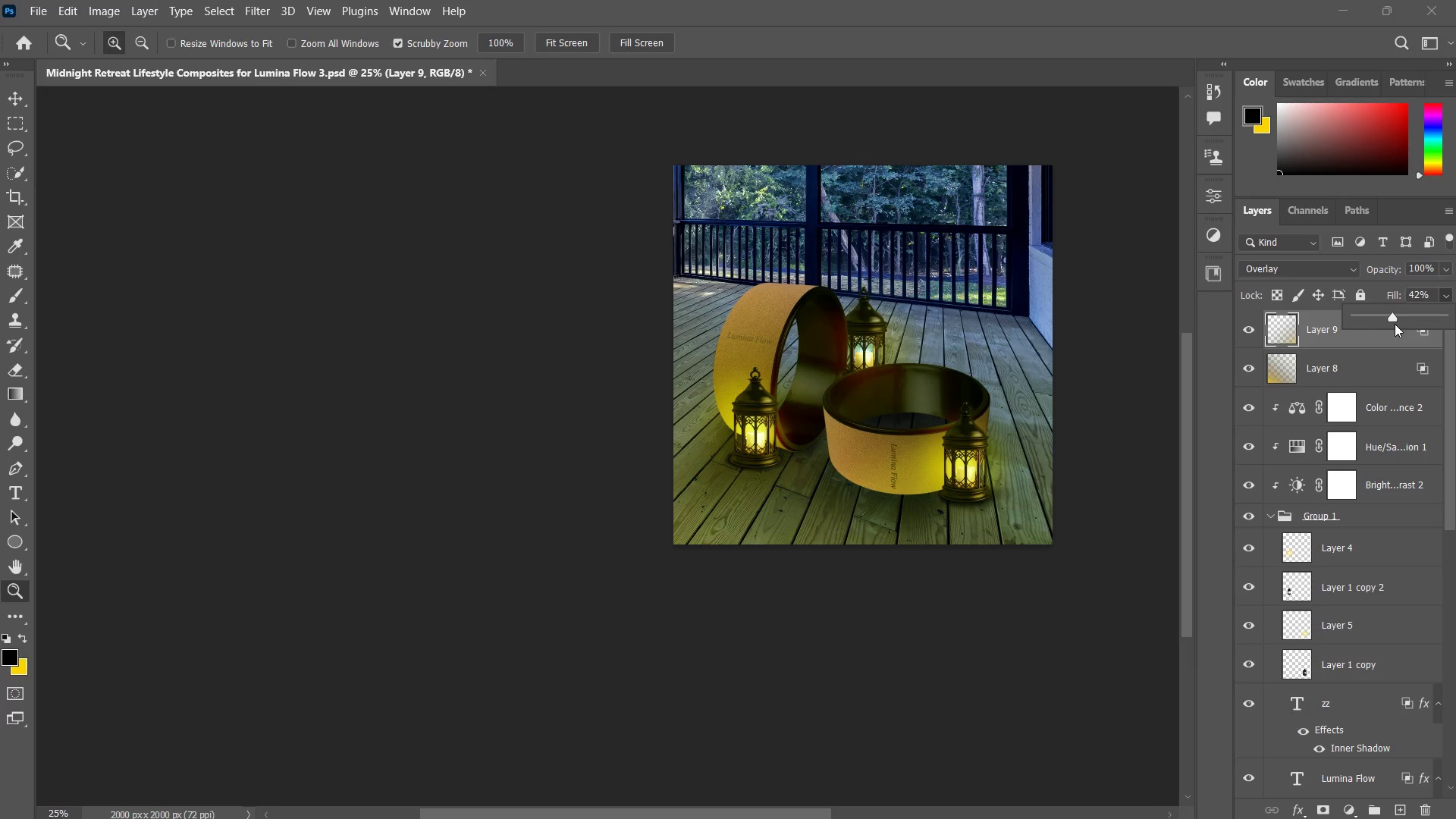 
left_click_drag(start_coordinate=[1407, 325], to_coordinate=[1410, 323])
 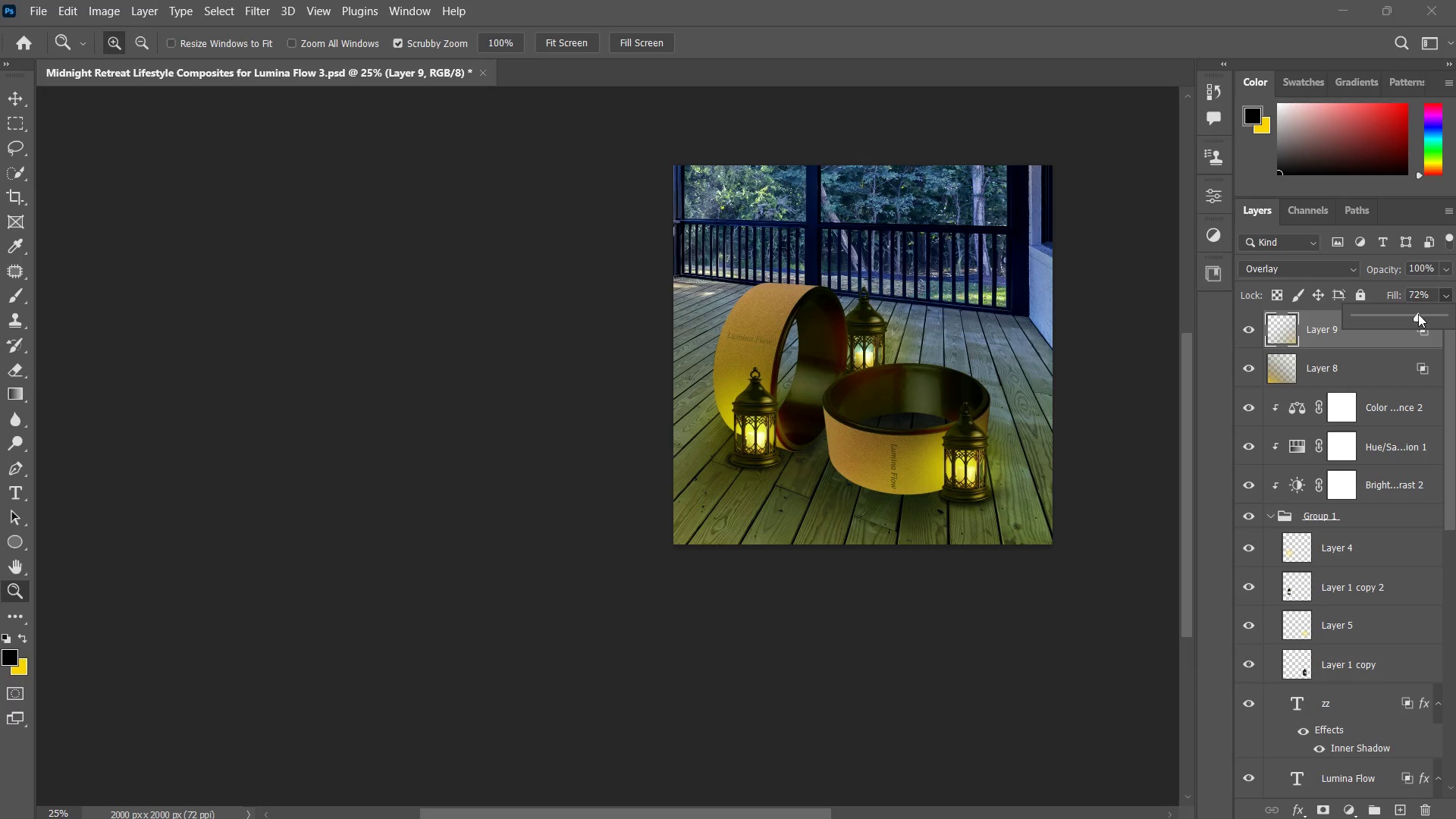 
left_click([1312, 378])
 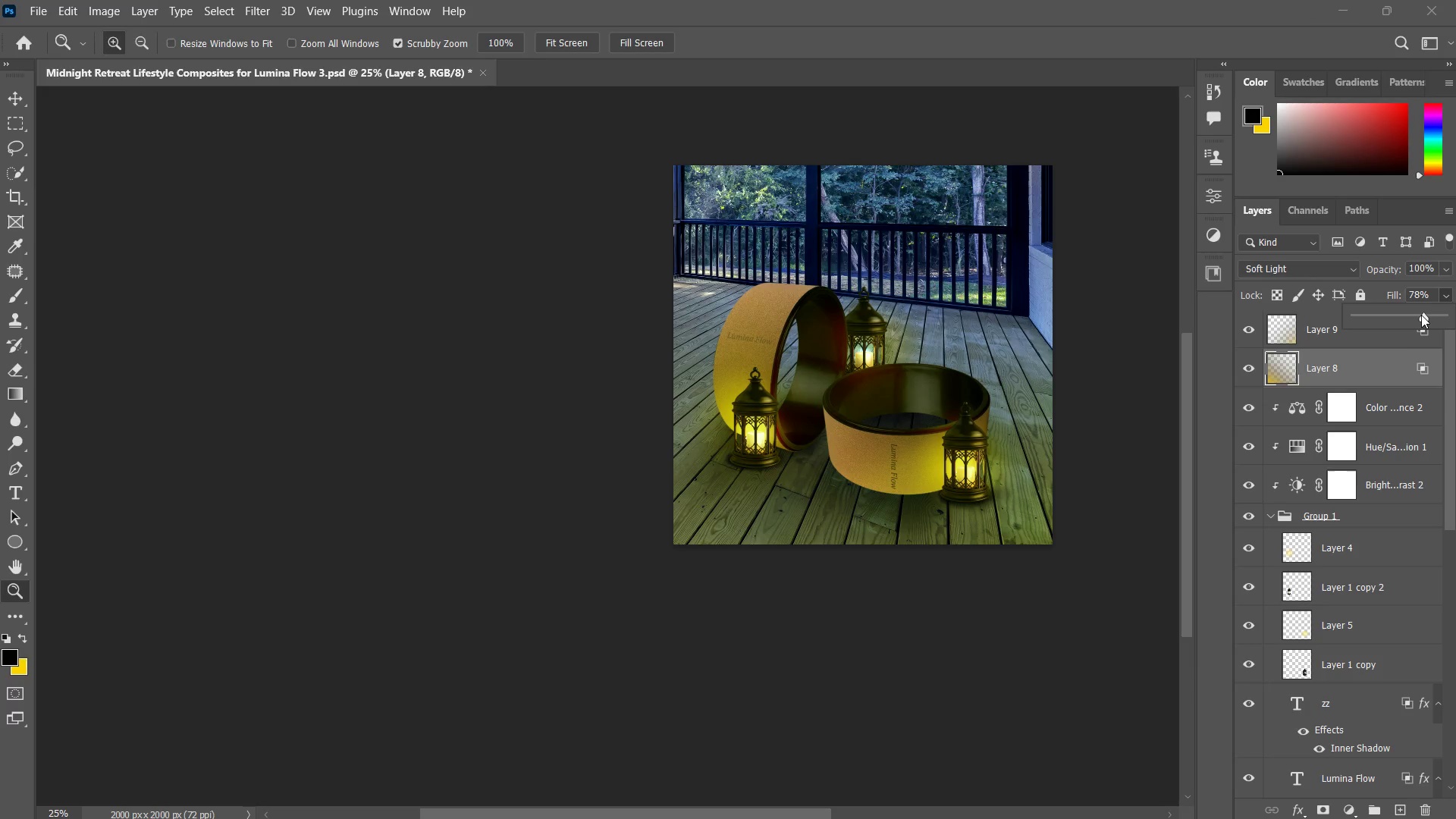 
left_click_drag(start_coordinate=[914, 420], to_coordinate=[886, 460])
 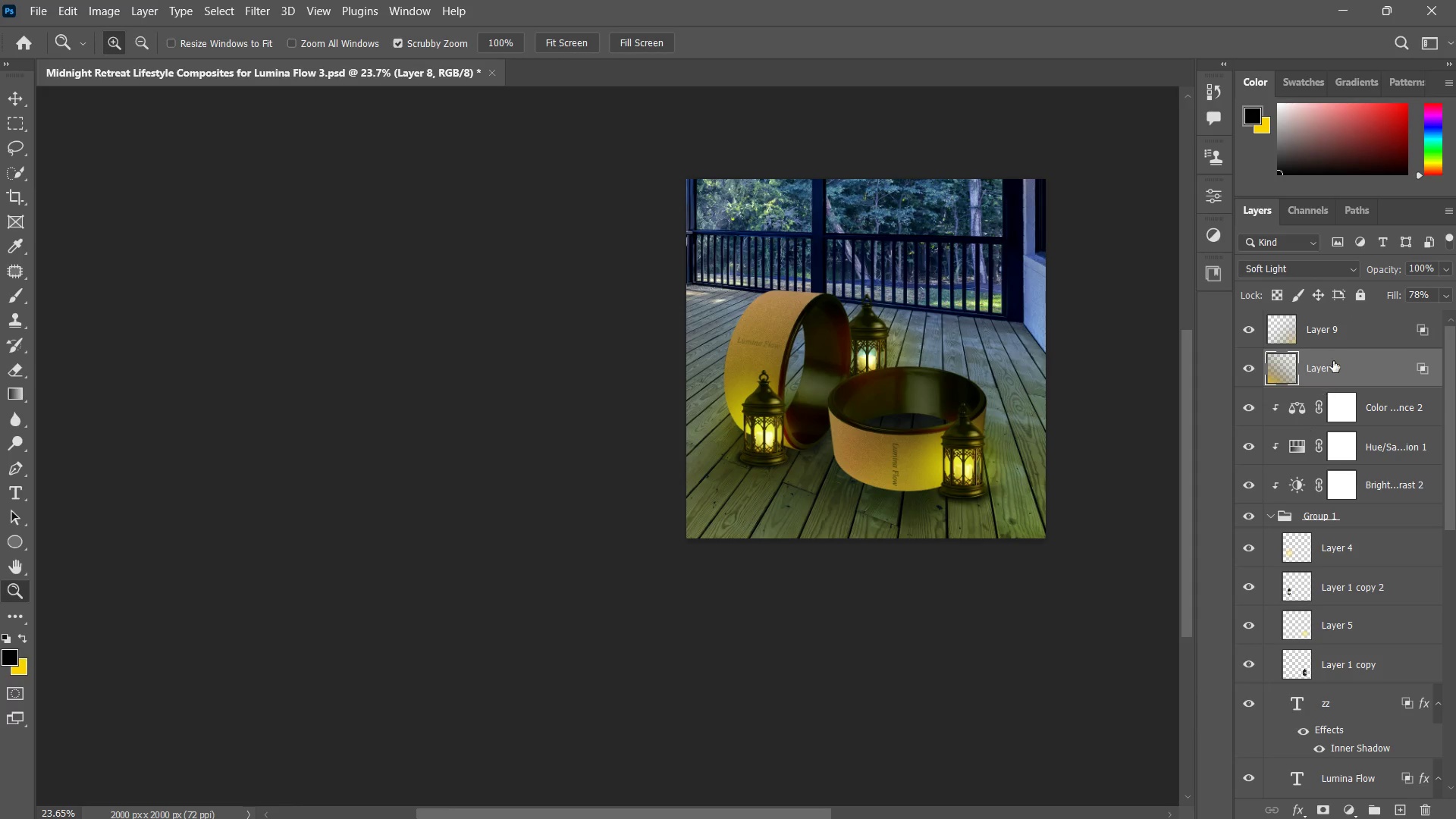 
left_click([1343, 325])
 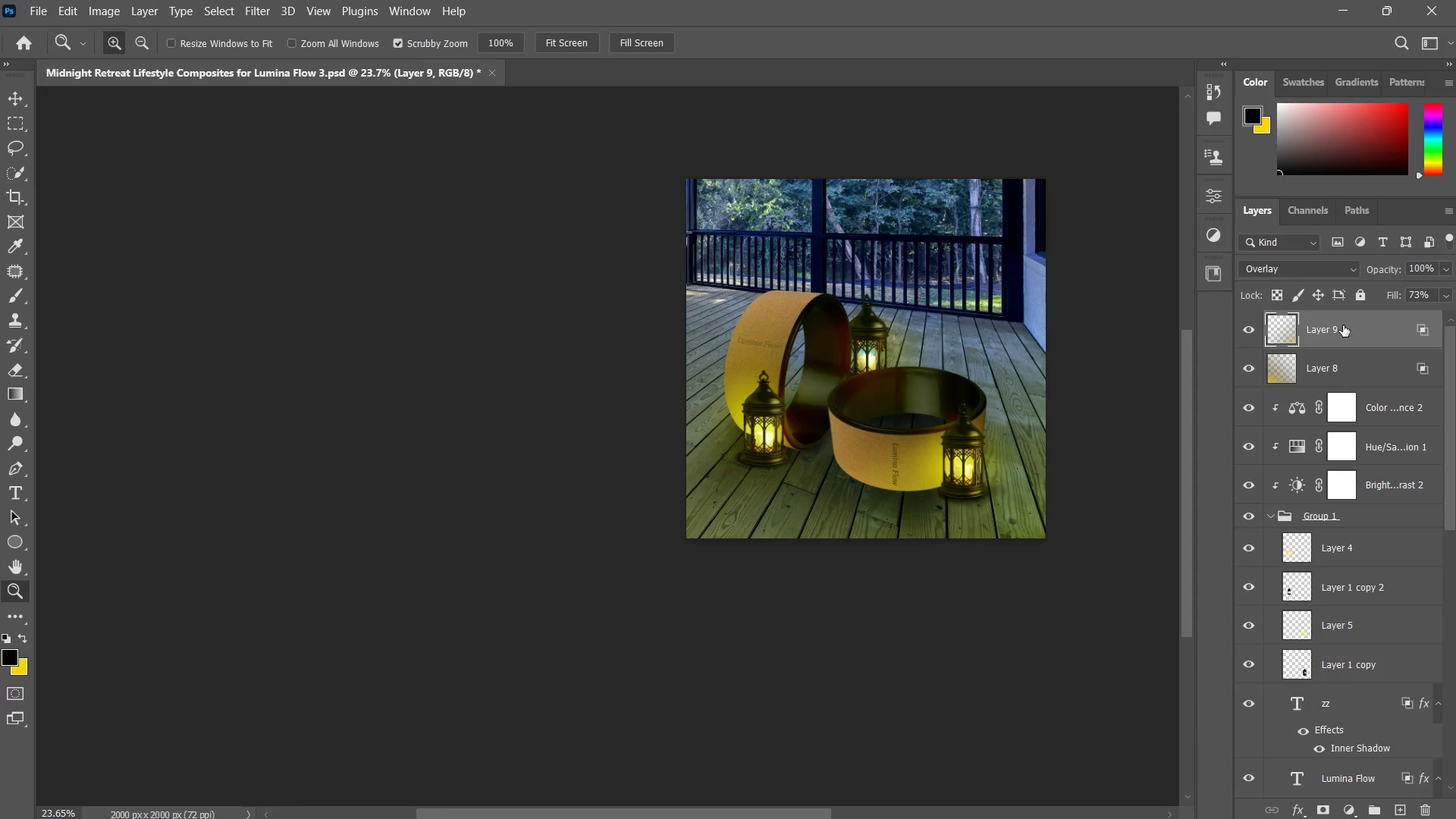 
key(Alt+Tab)